 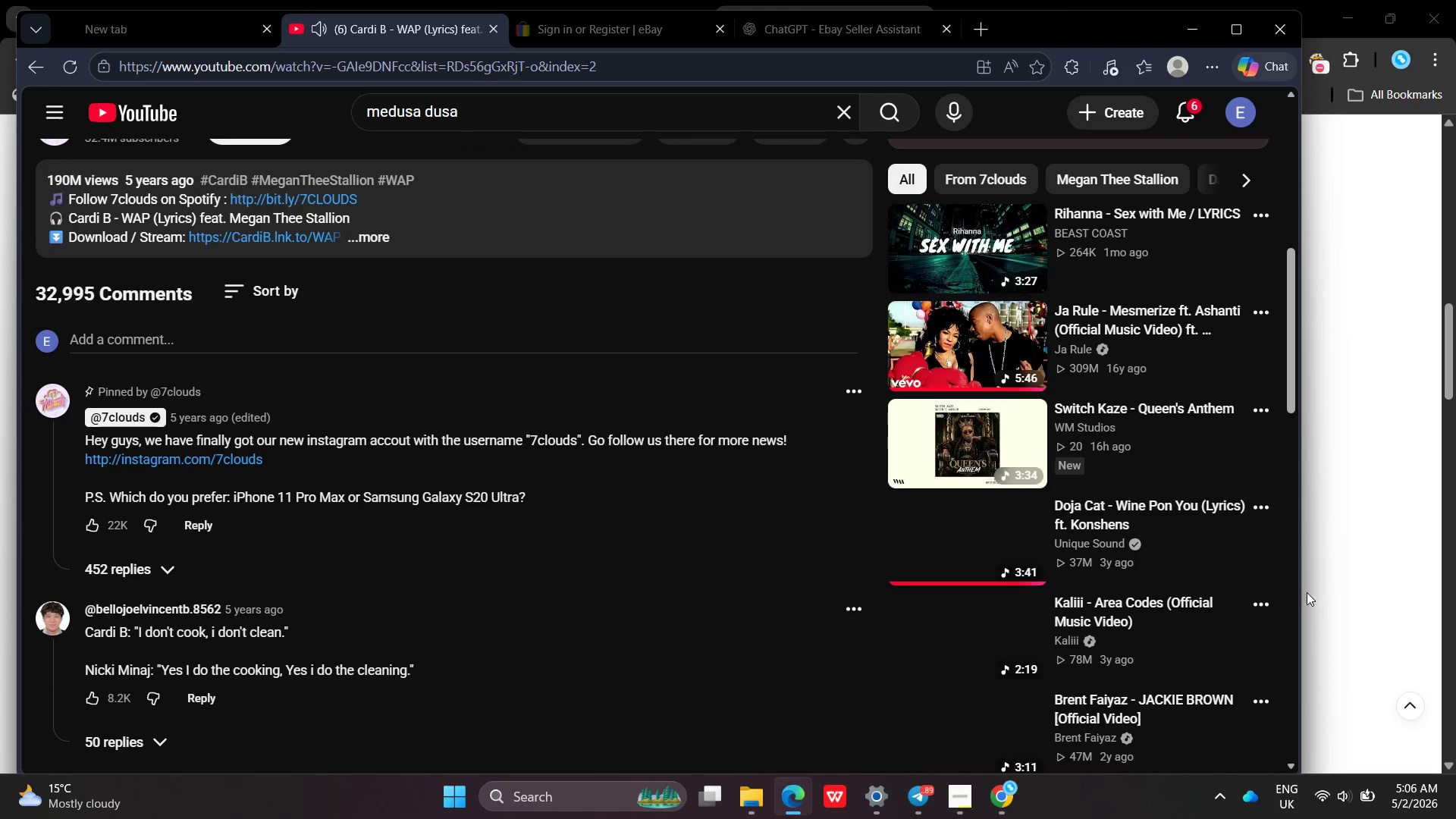 
left_click([987, 452])
 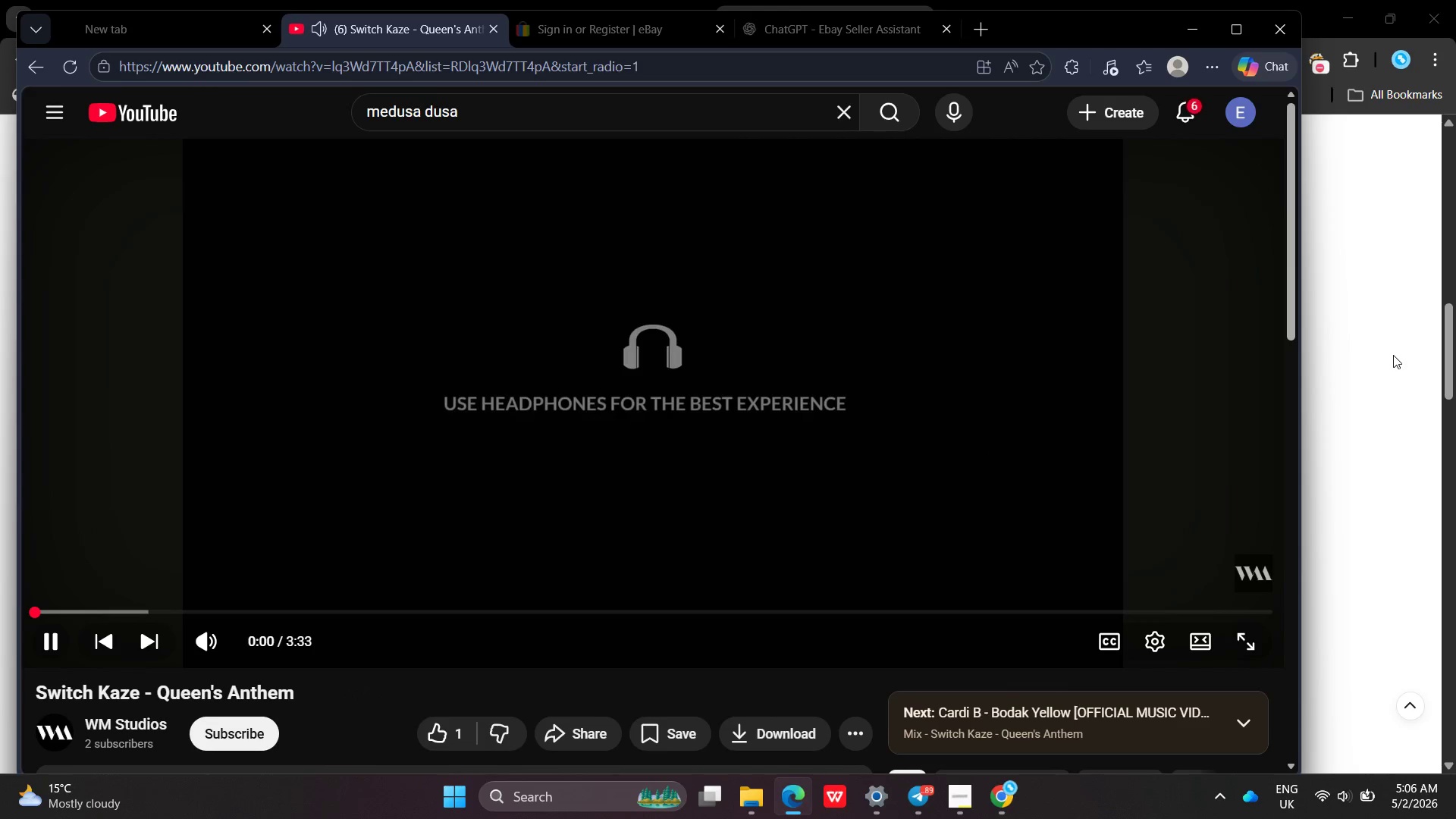 
left_click([1393, 355])
 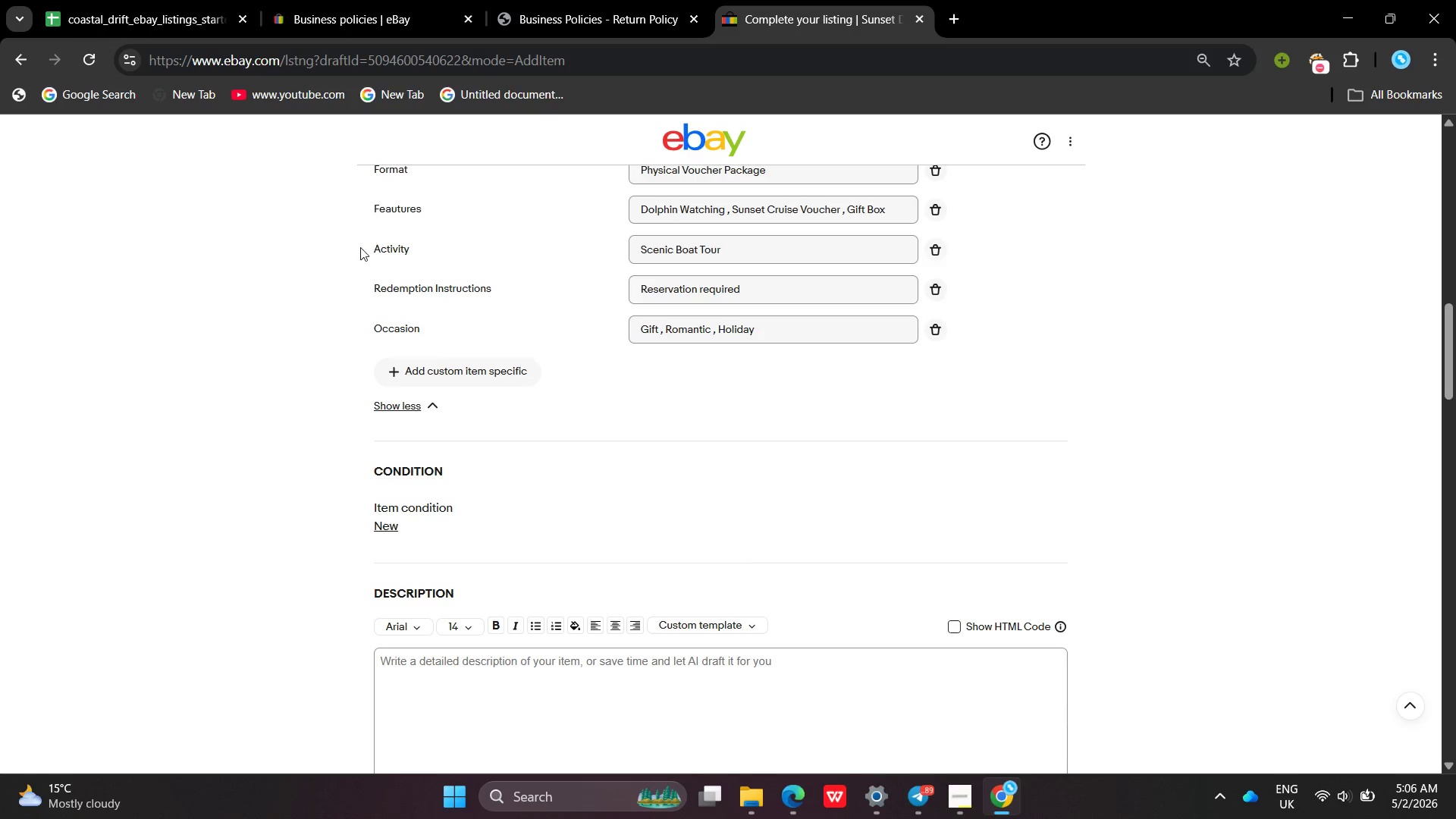 
wait(10.08)
 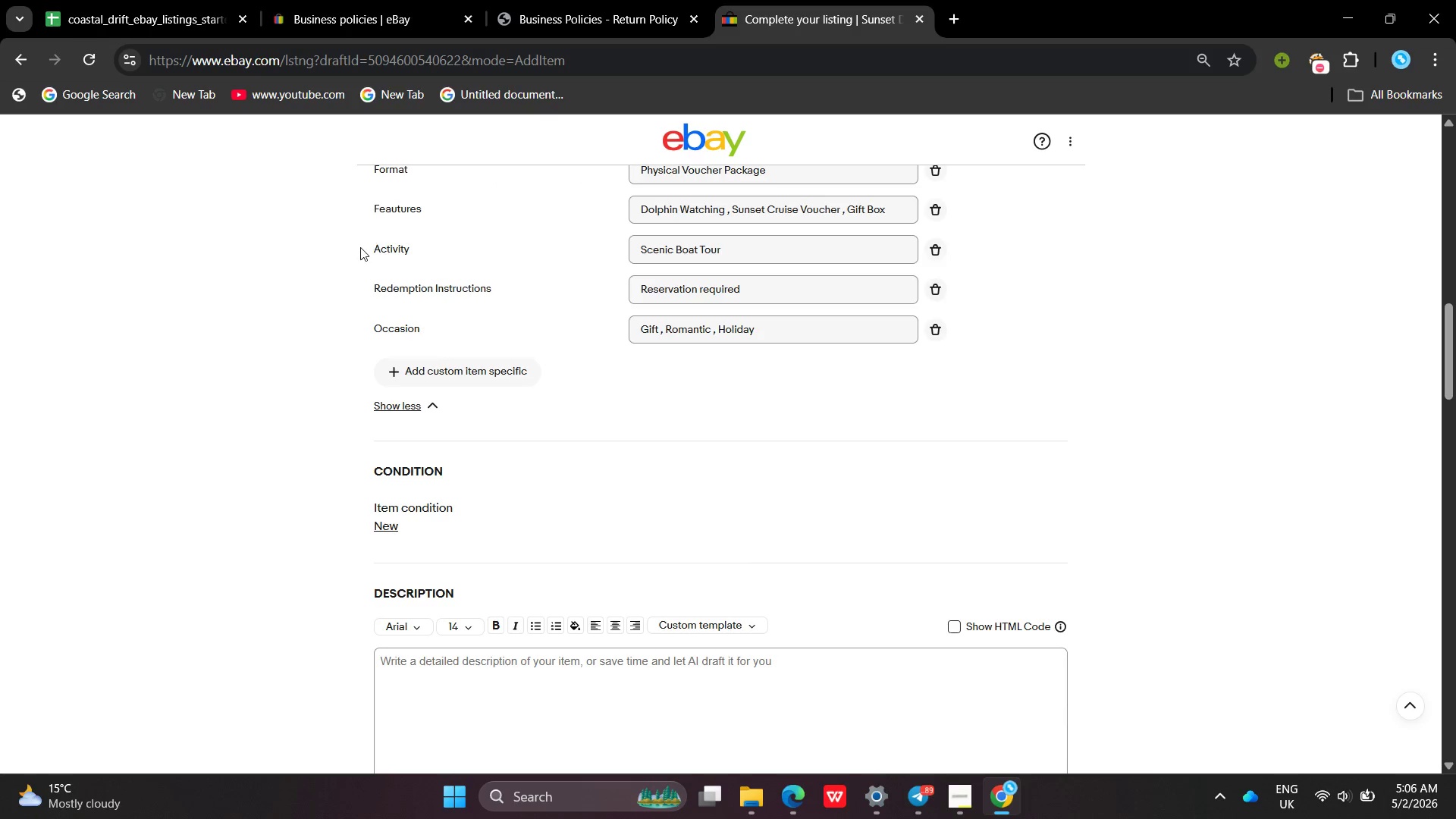 
left_click([499, 361])
 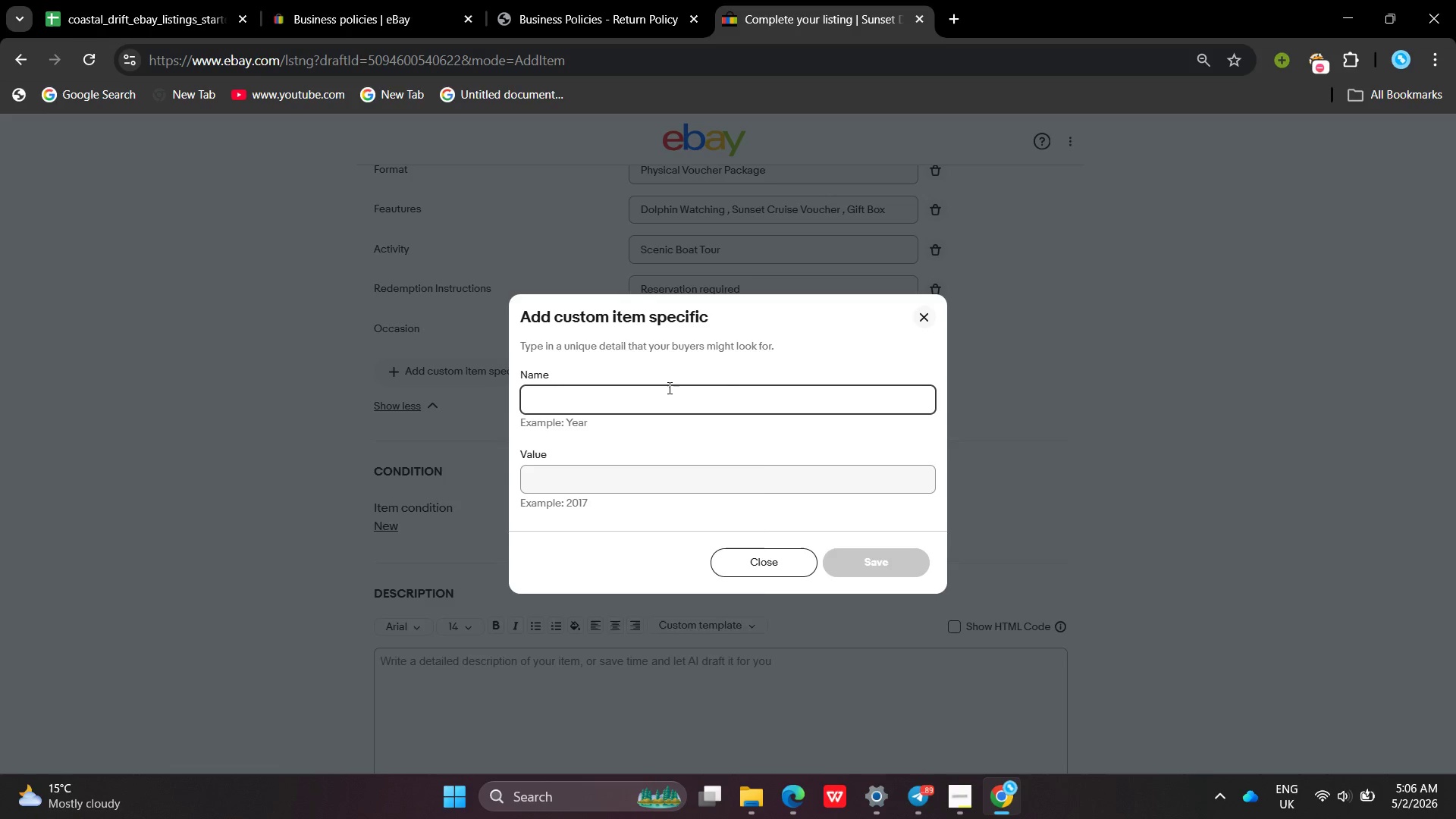 
left_click([668, 388])
 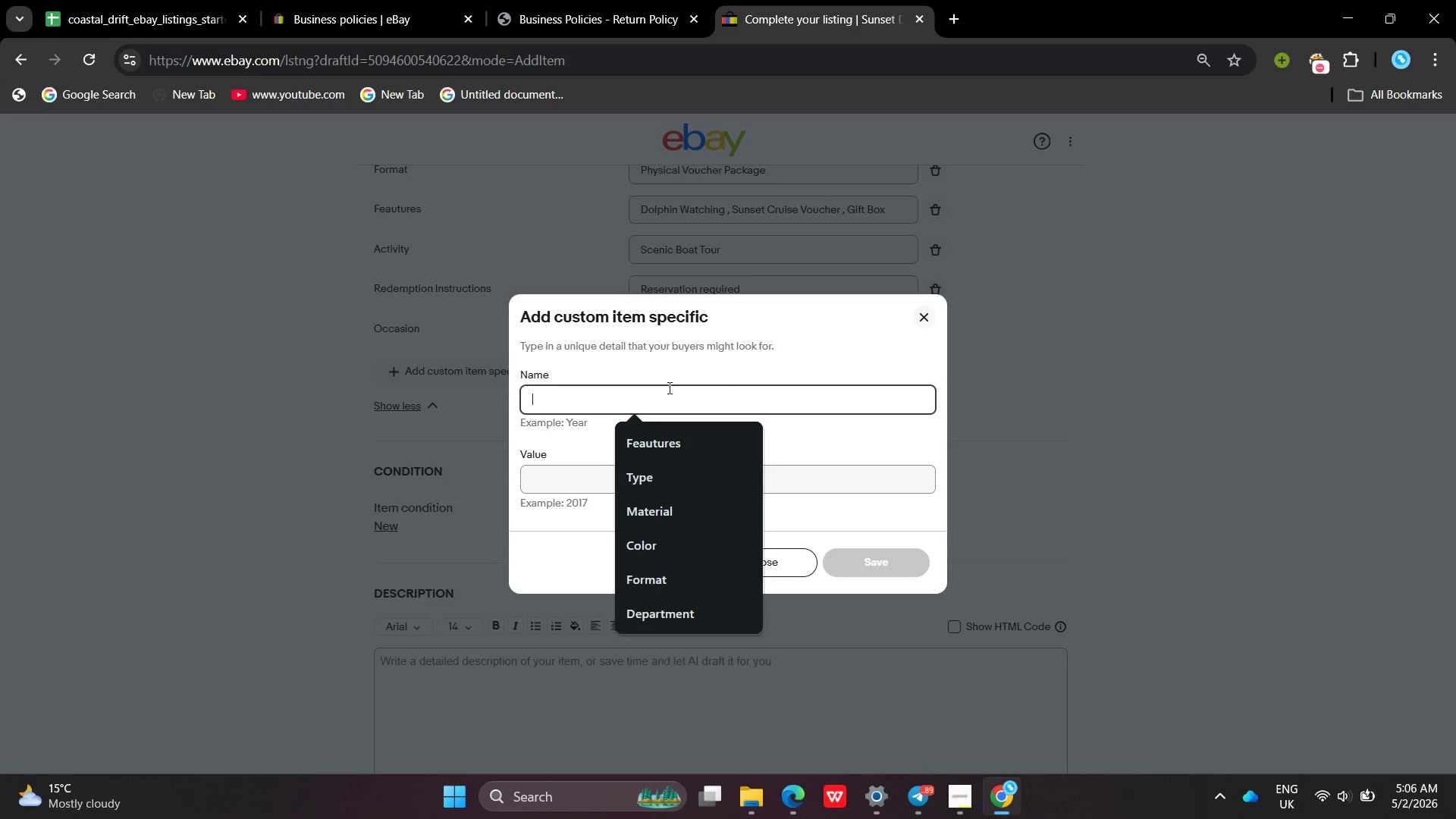 
left_click([668, 388])
 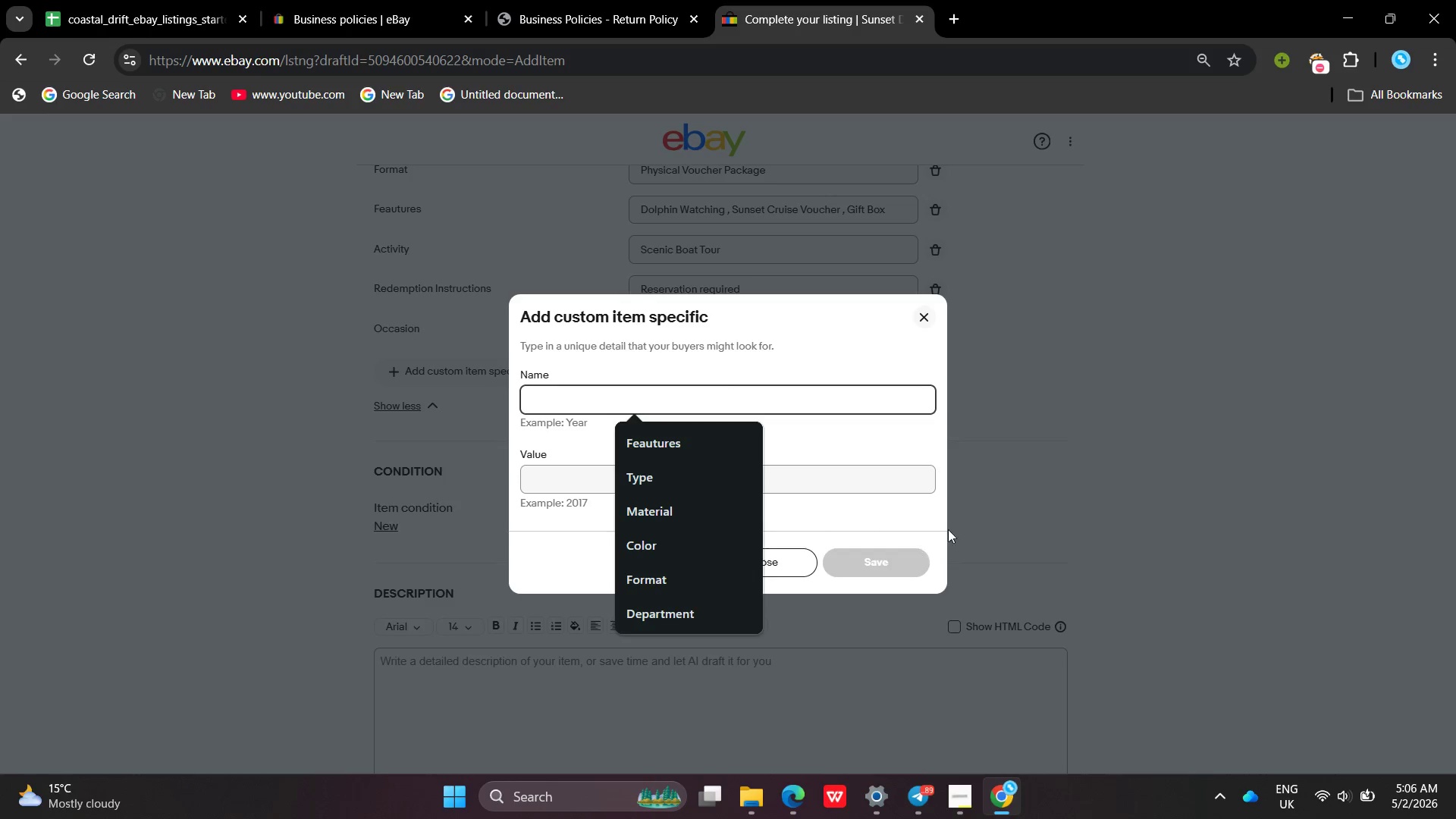 
left_click_drag(start_coordinate=[1012, 504], to_coordinate=[1020, 497])
 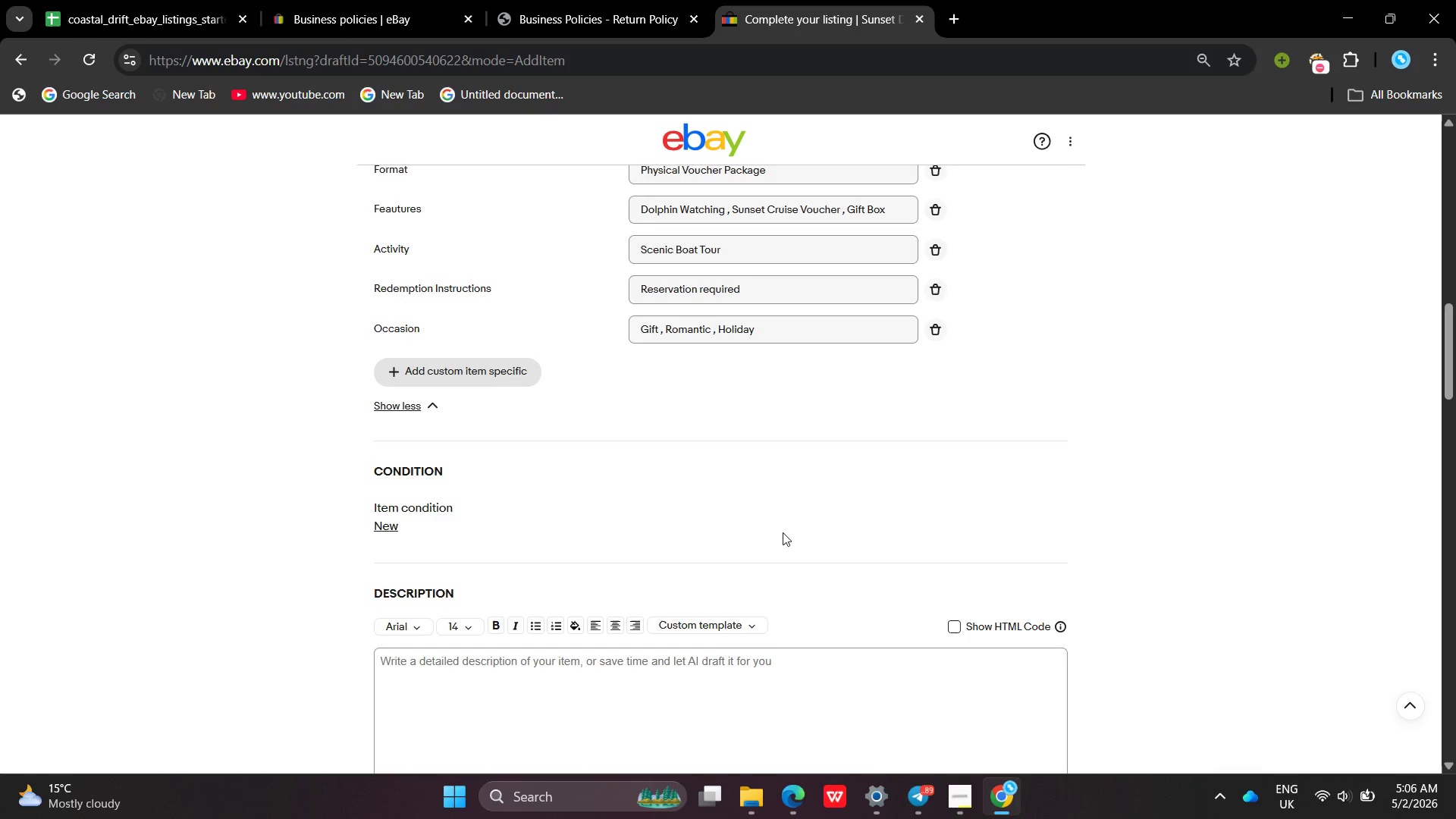 
left_click([751, 671])
 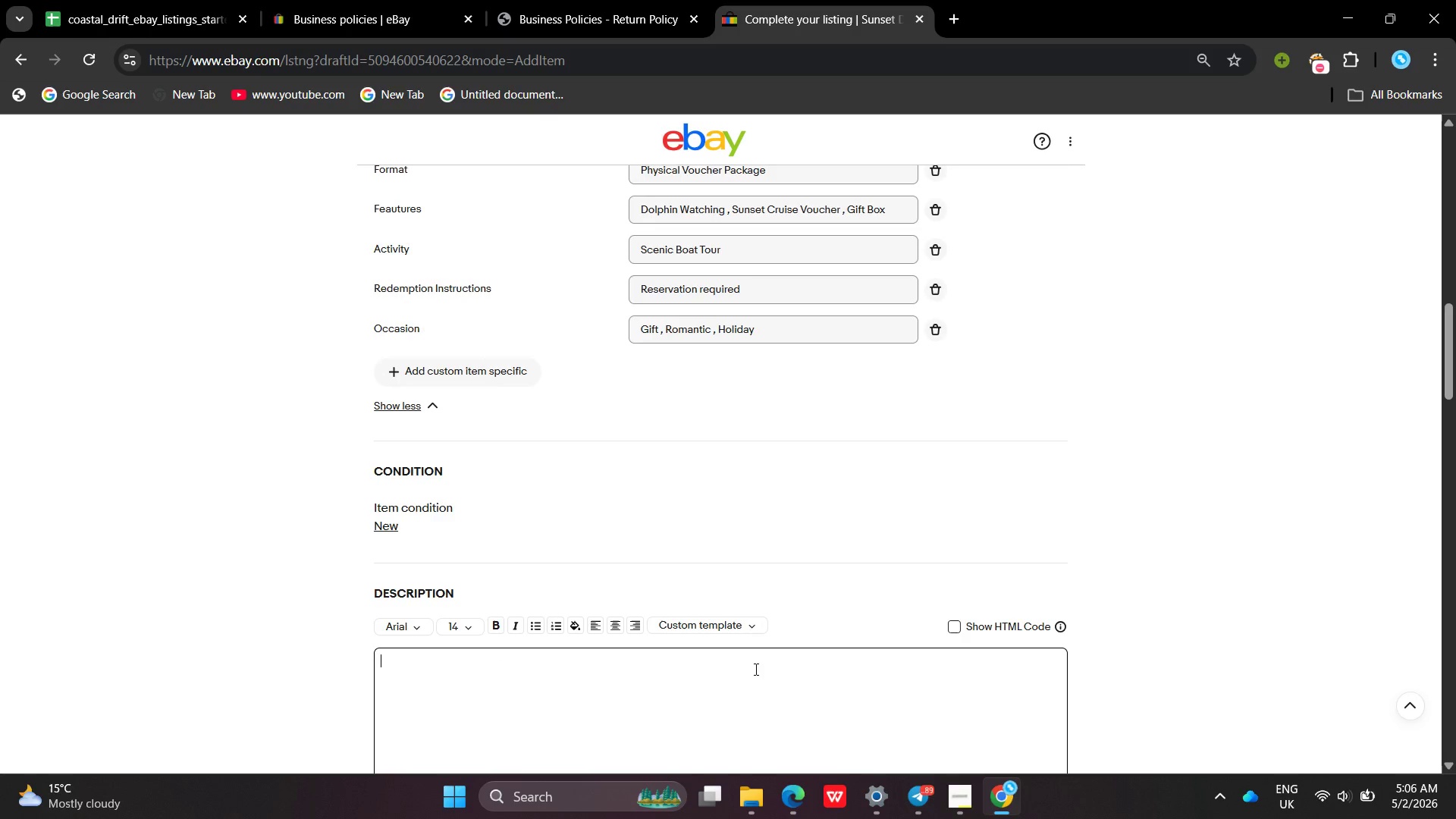 
type(Sunset Dolphin Cruise Gift Experience Kit )
 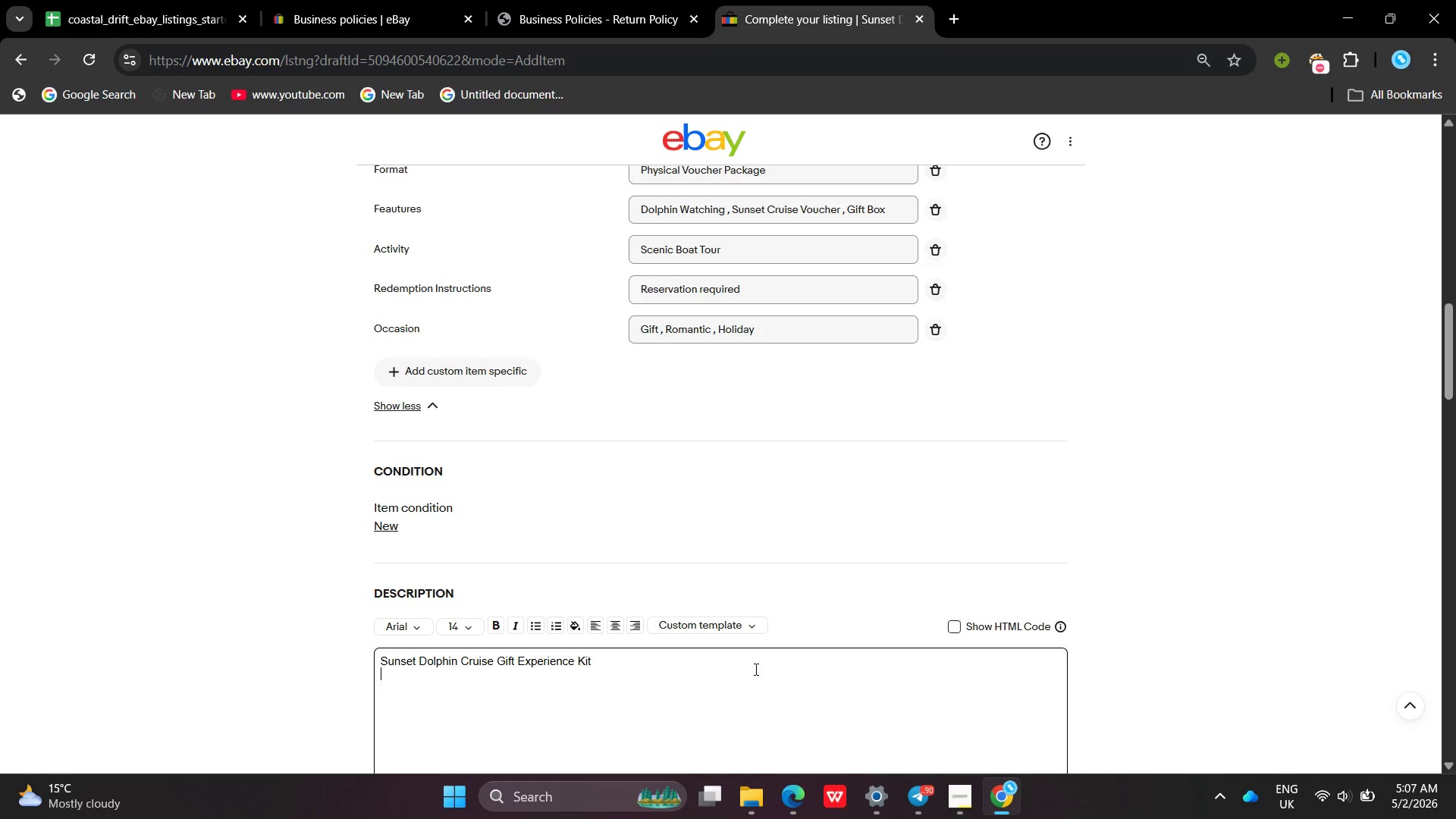 
key(Enter)
 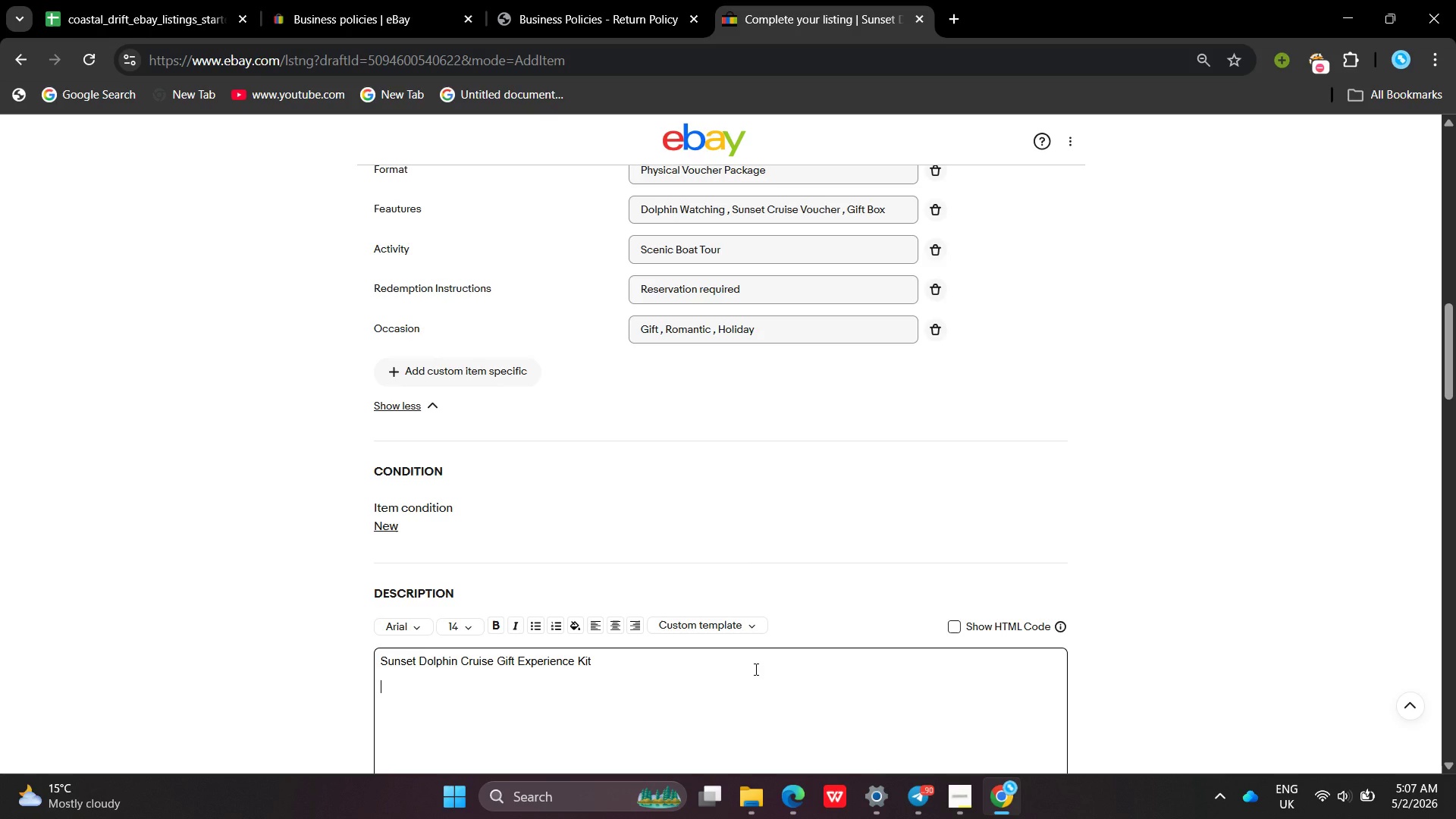 
key(Enter)
 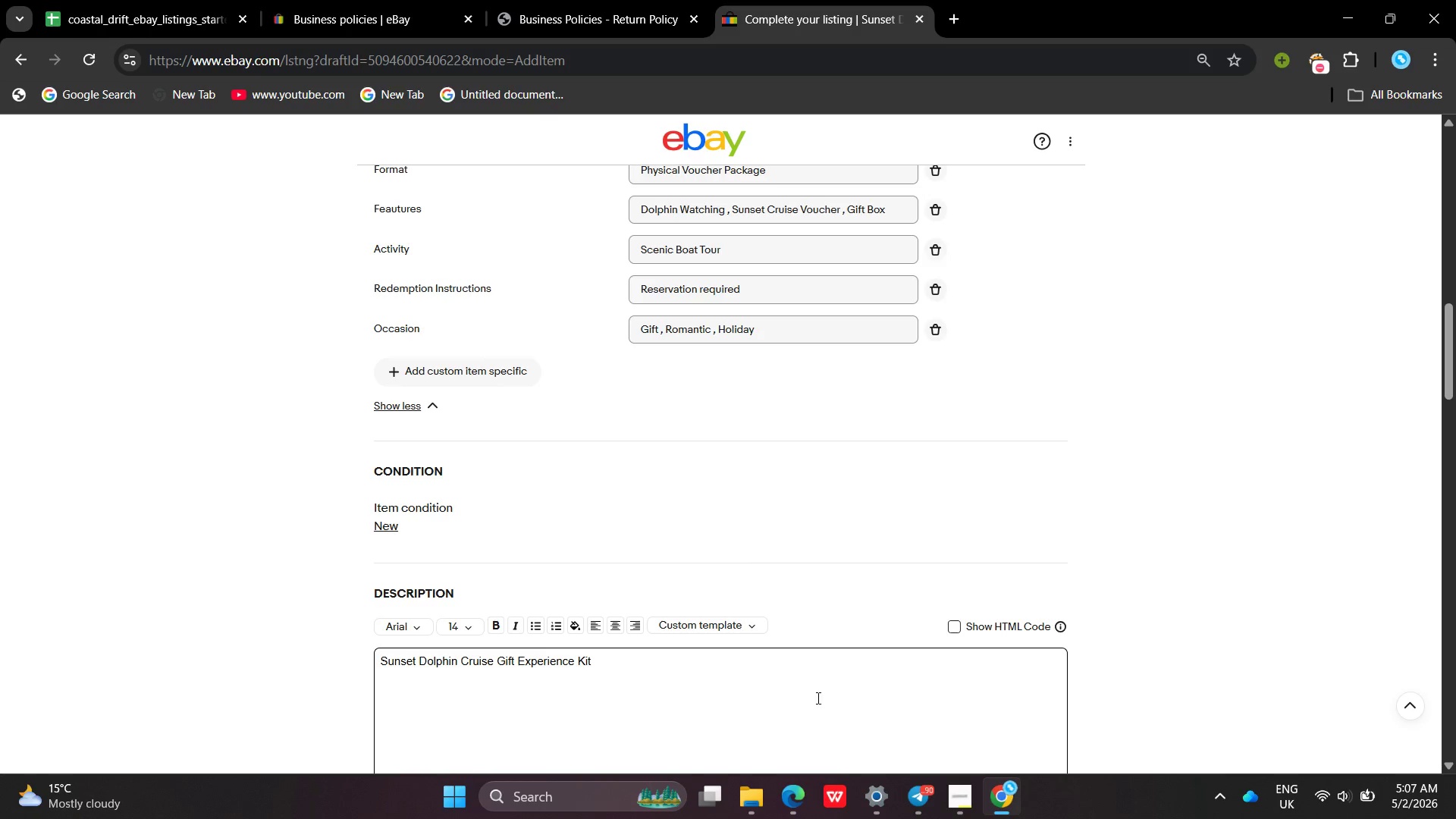 
mouse_move([808, 764])
 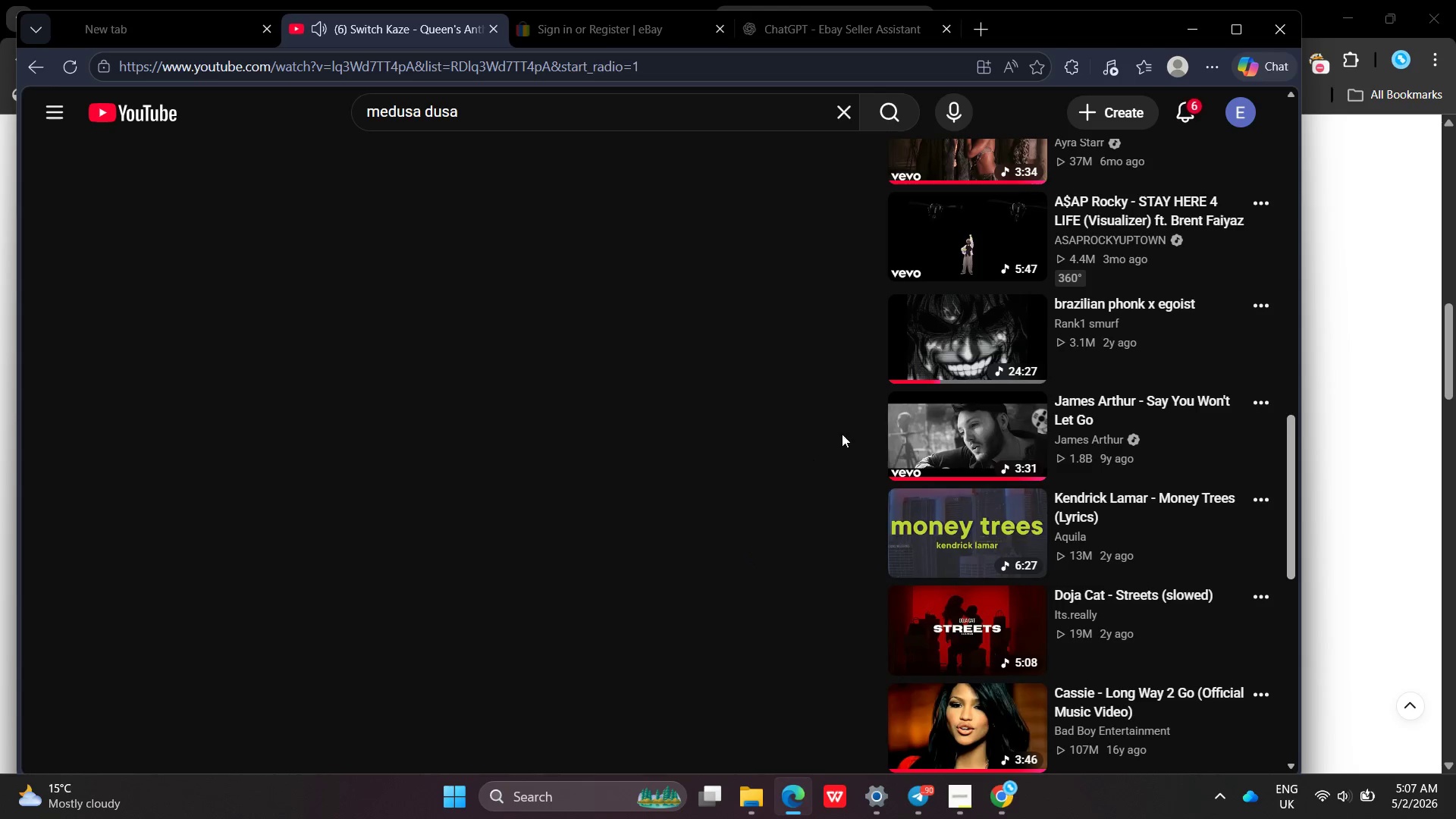 
wait(15.49)
 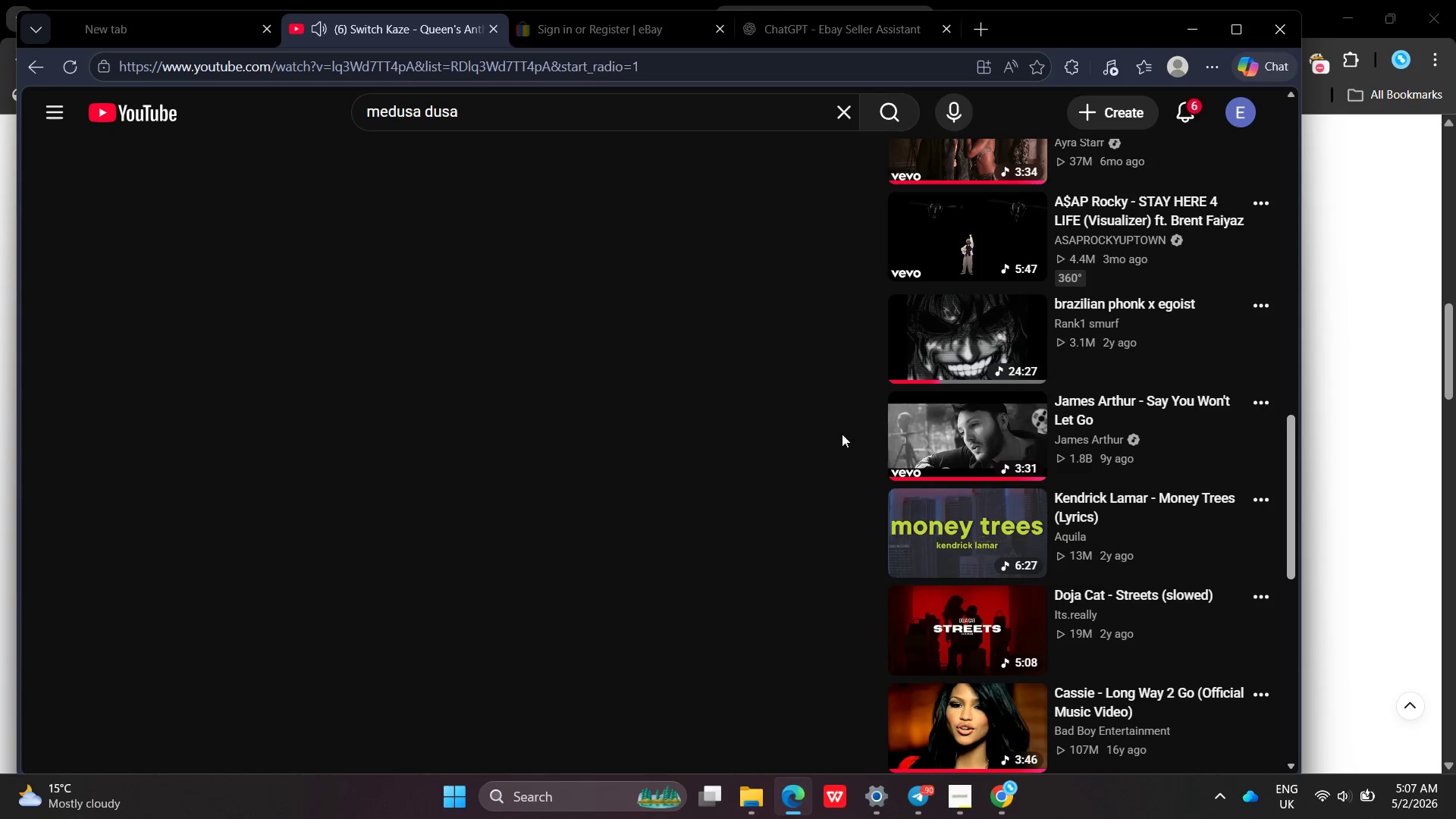 
left_click([472, 612])
 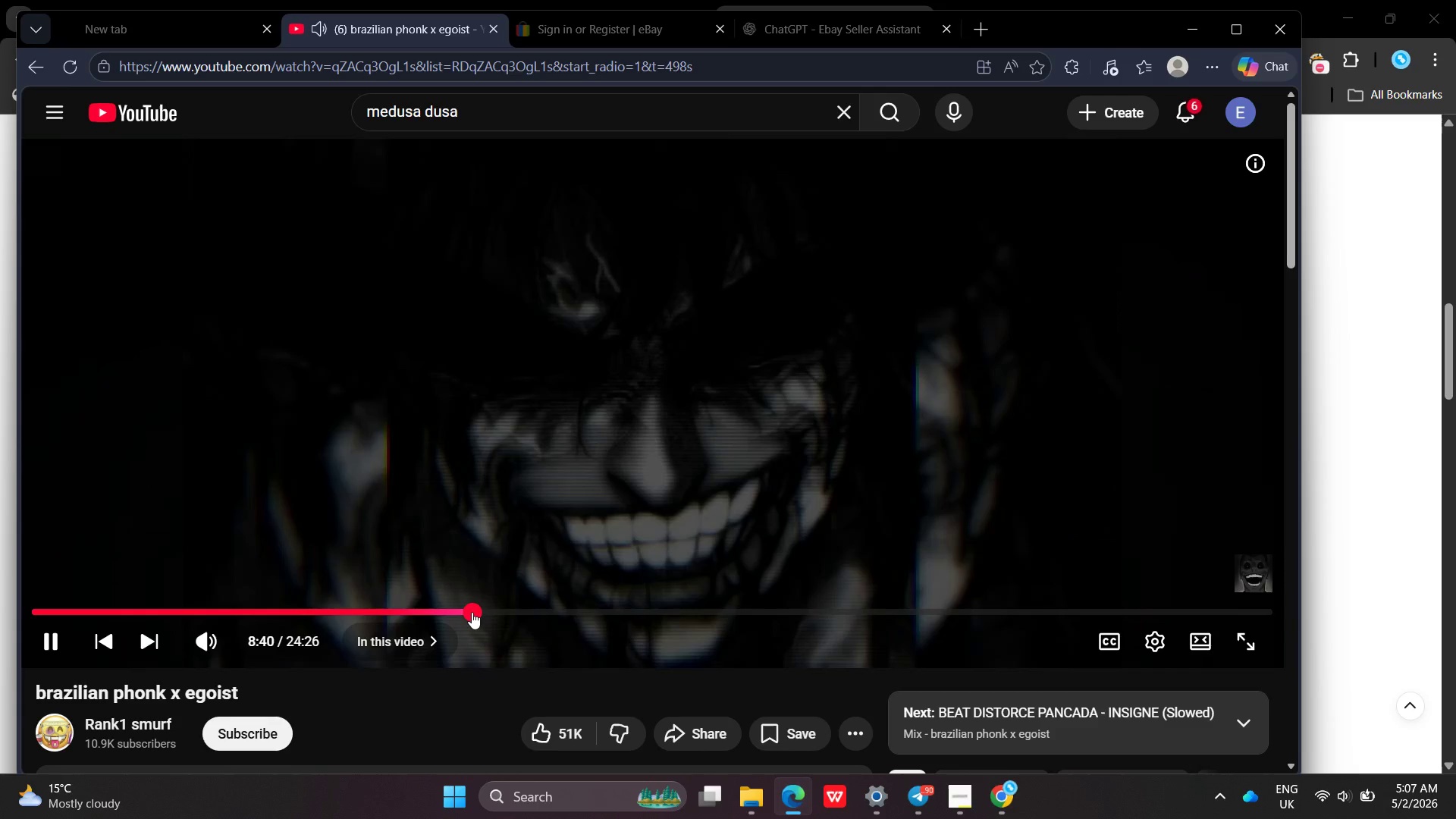 
hold_key(key=VolumeDown, duration=0.56)
 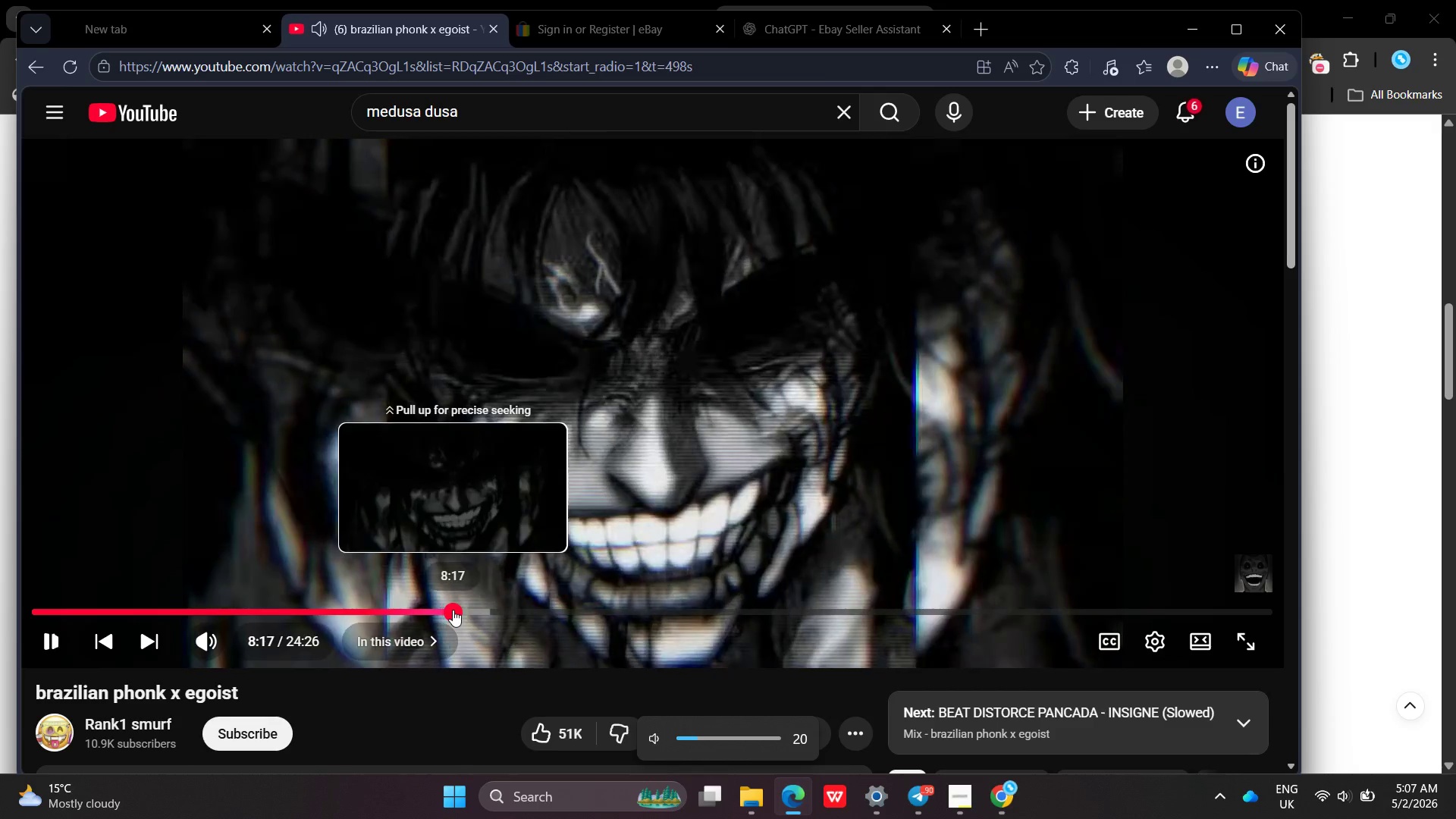 
left_click([453, 610])
 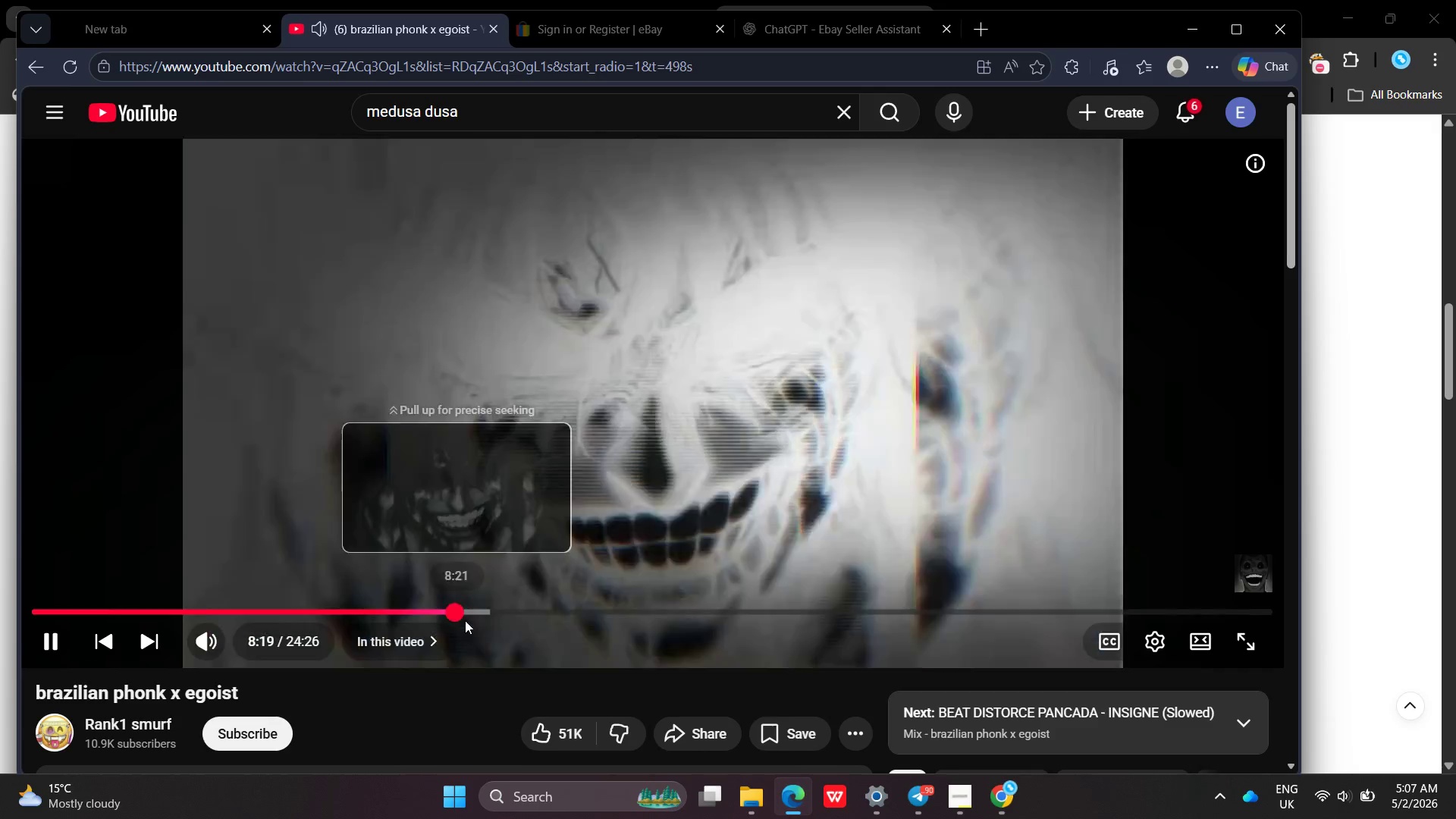 
left_click([438, 612])
 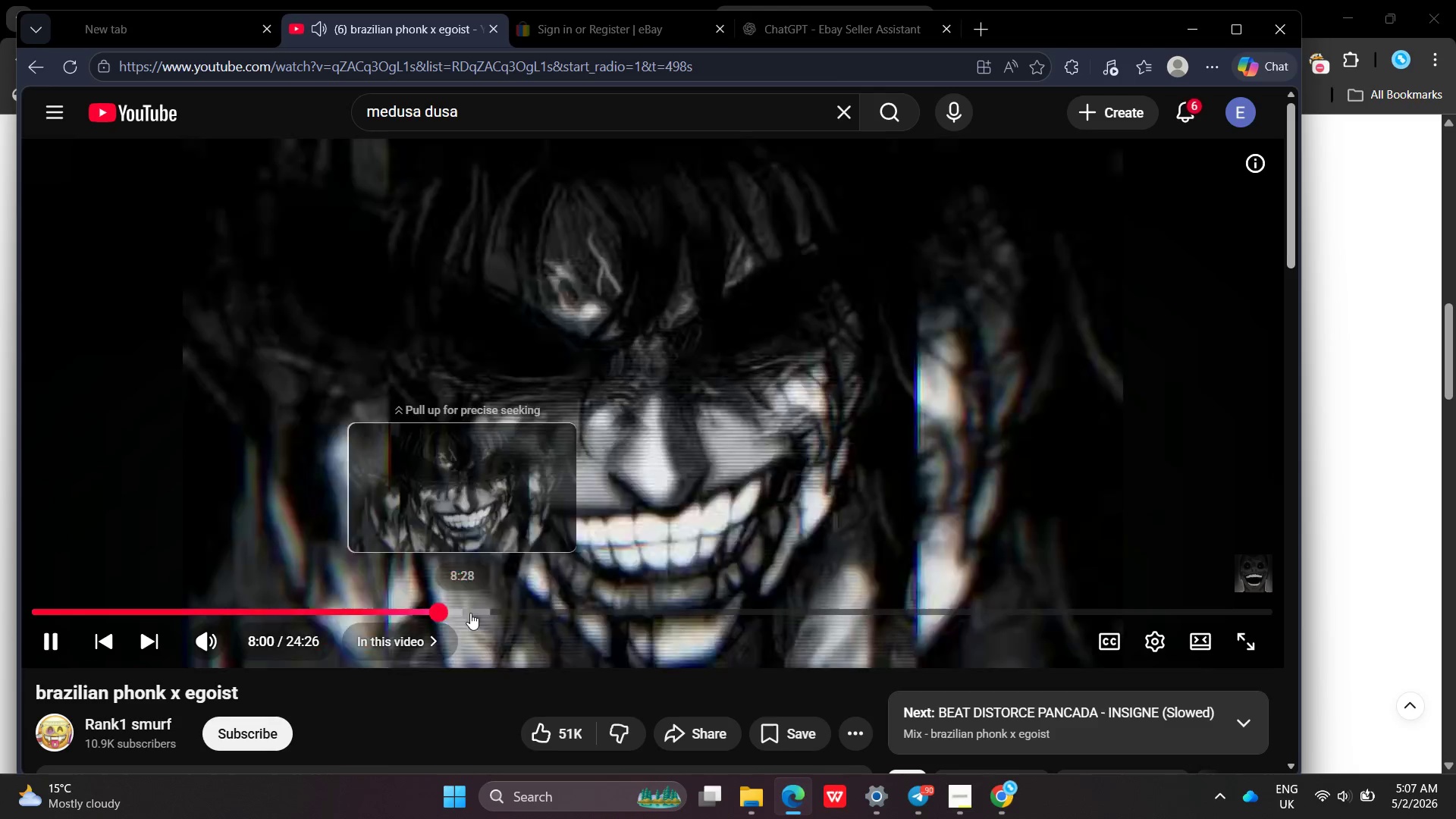 
left_click([472, 613])
 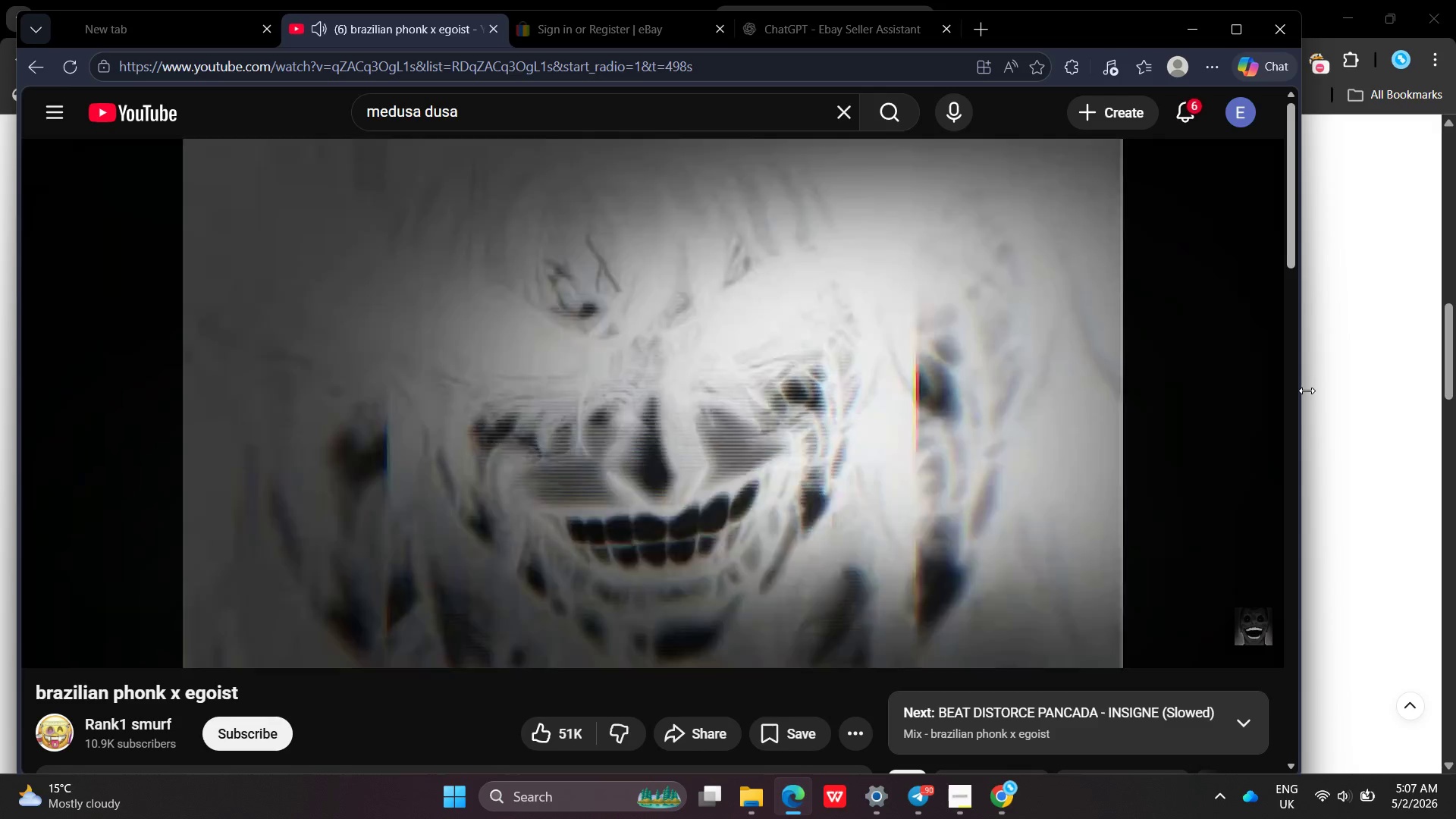 
double_click([1323, 397])
 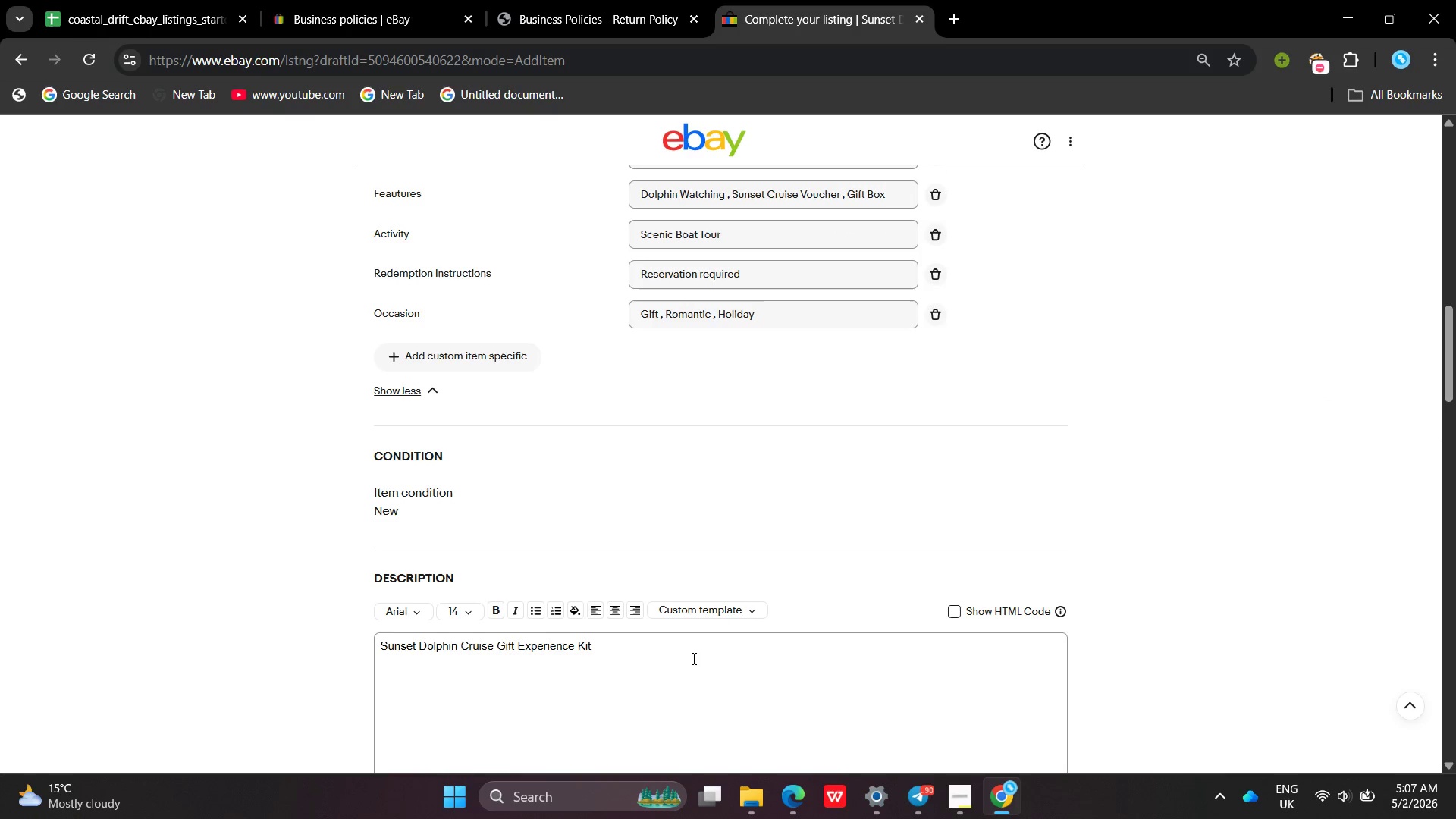 
double_click([692, 655])
 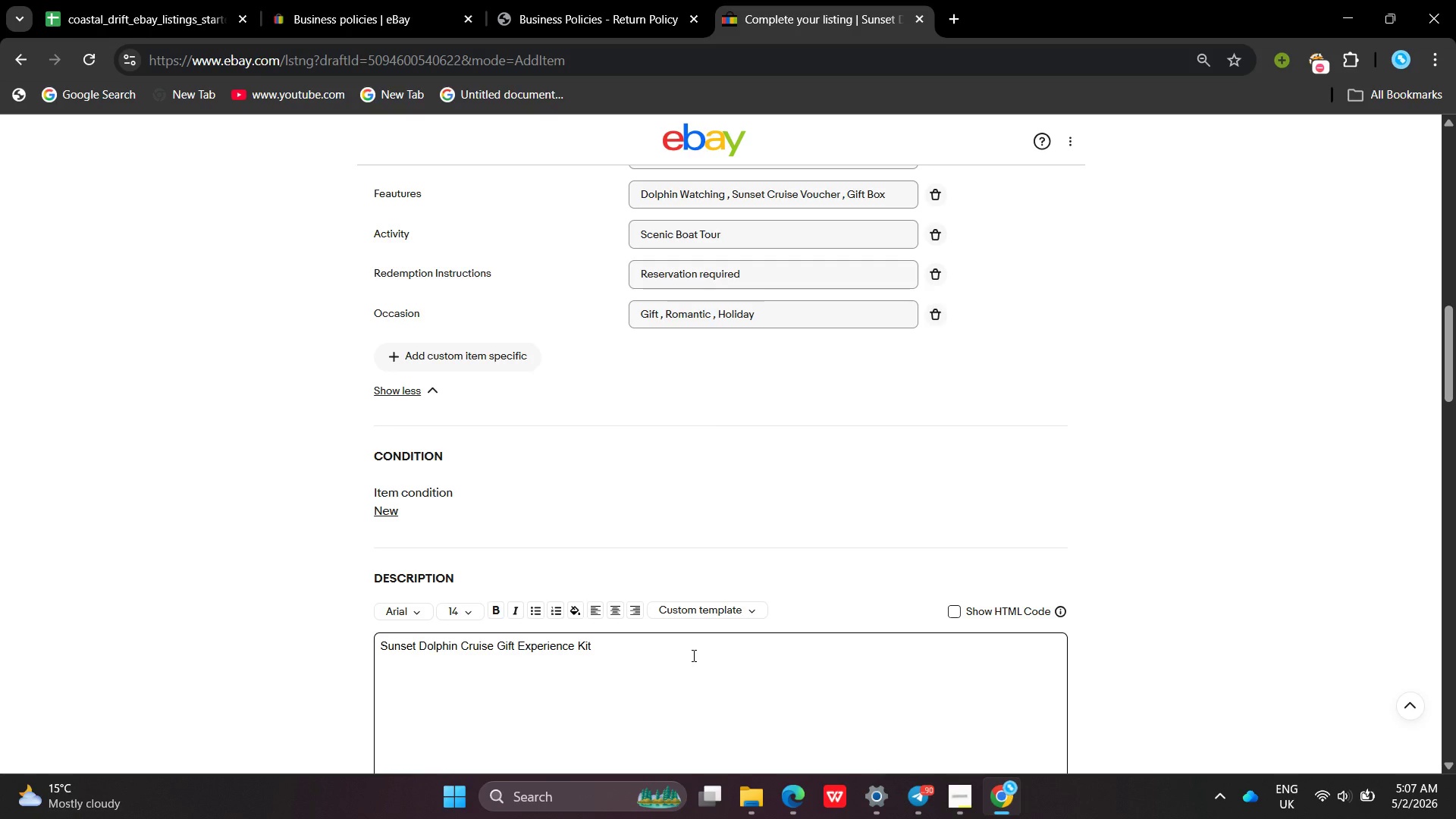 
key(VolumeDown)
 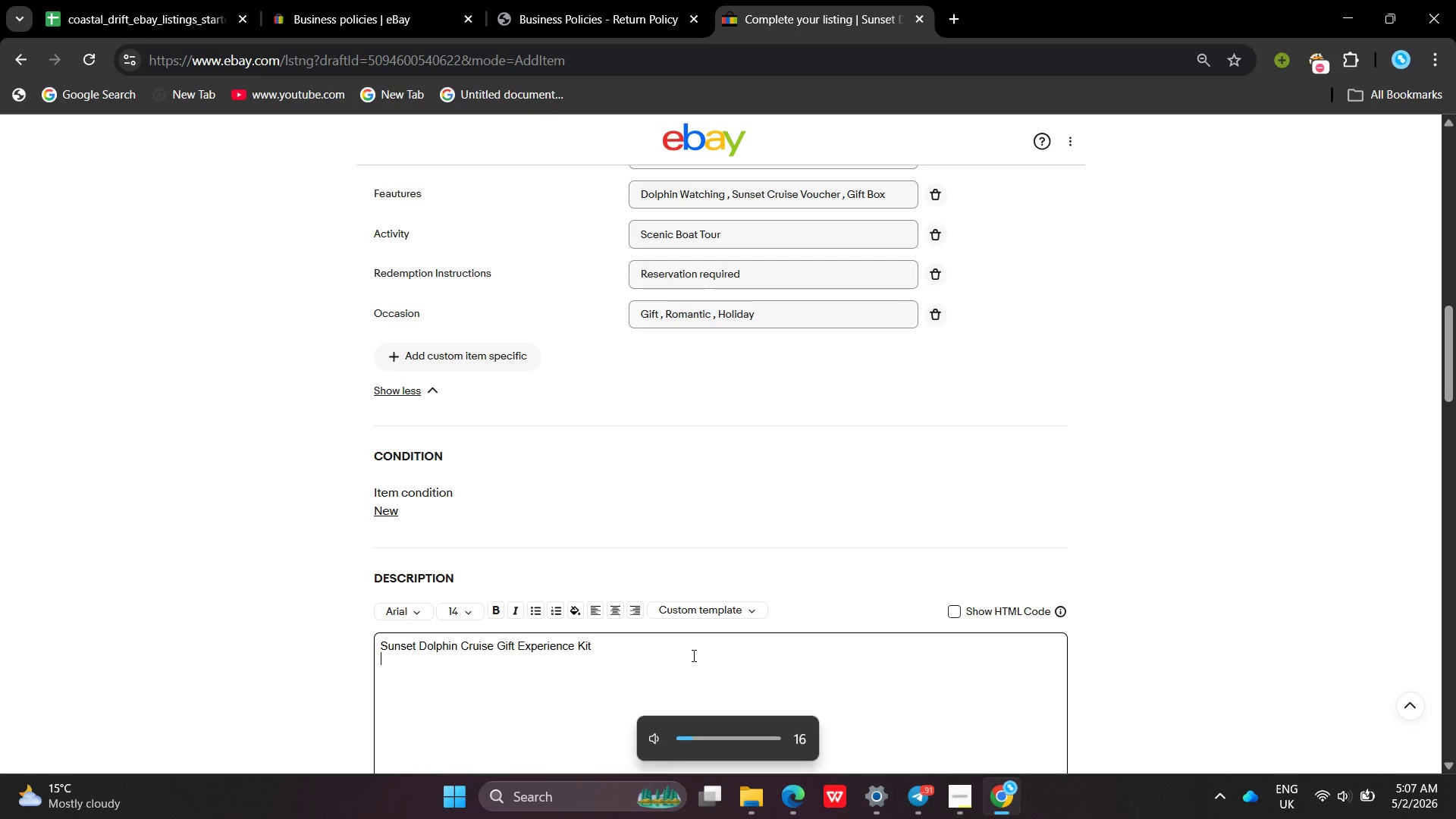 
key(VolumeDown)
 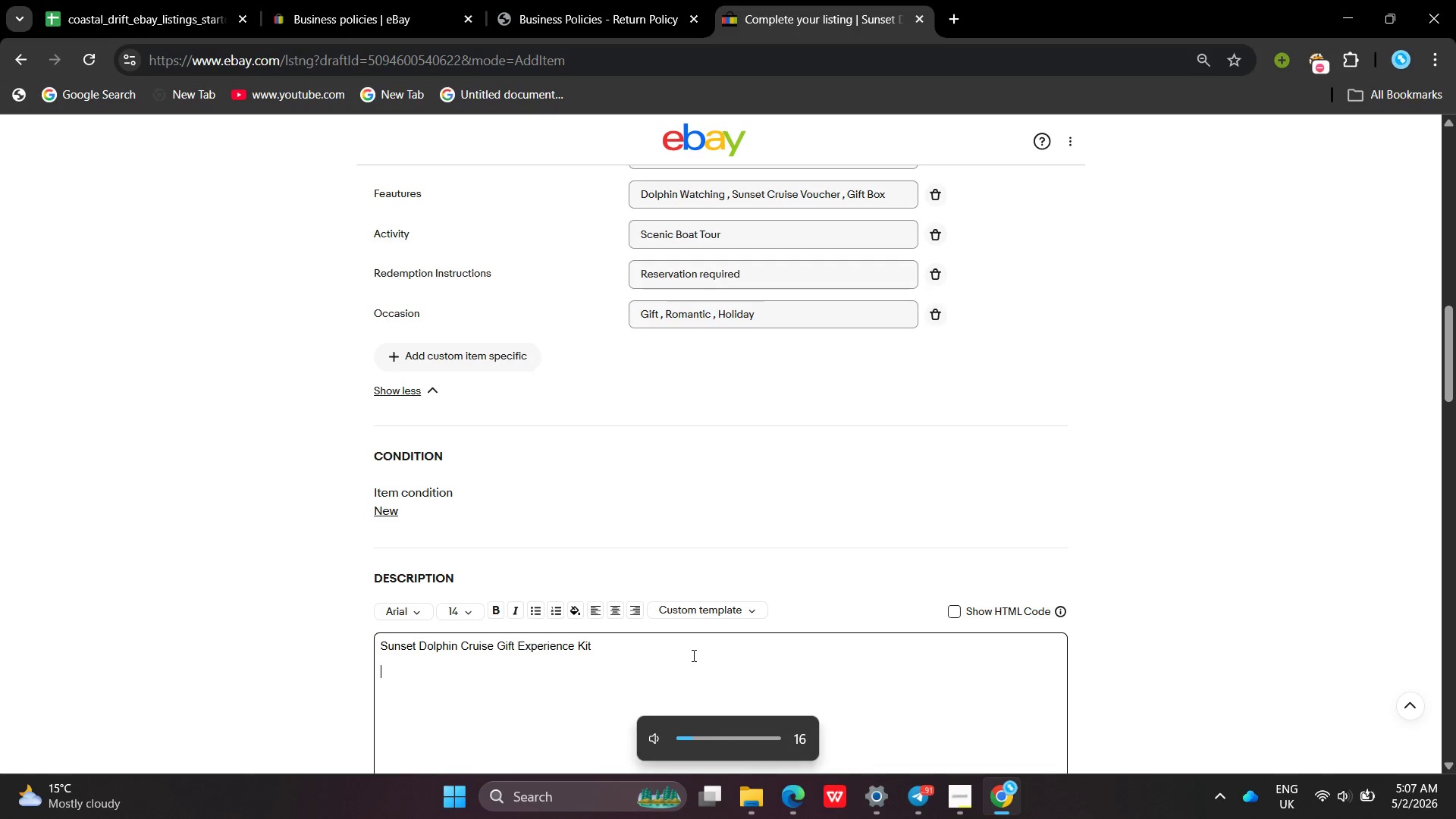 
key(Enter)
 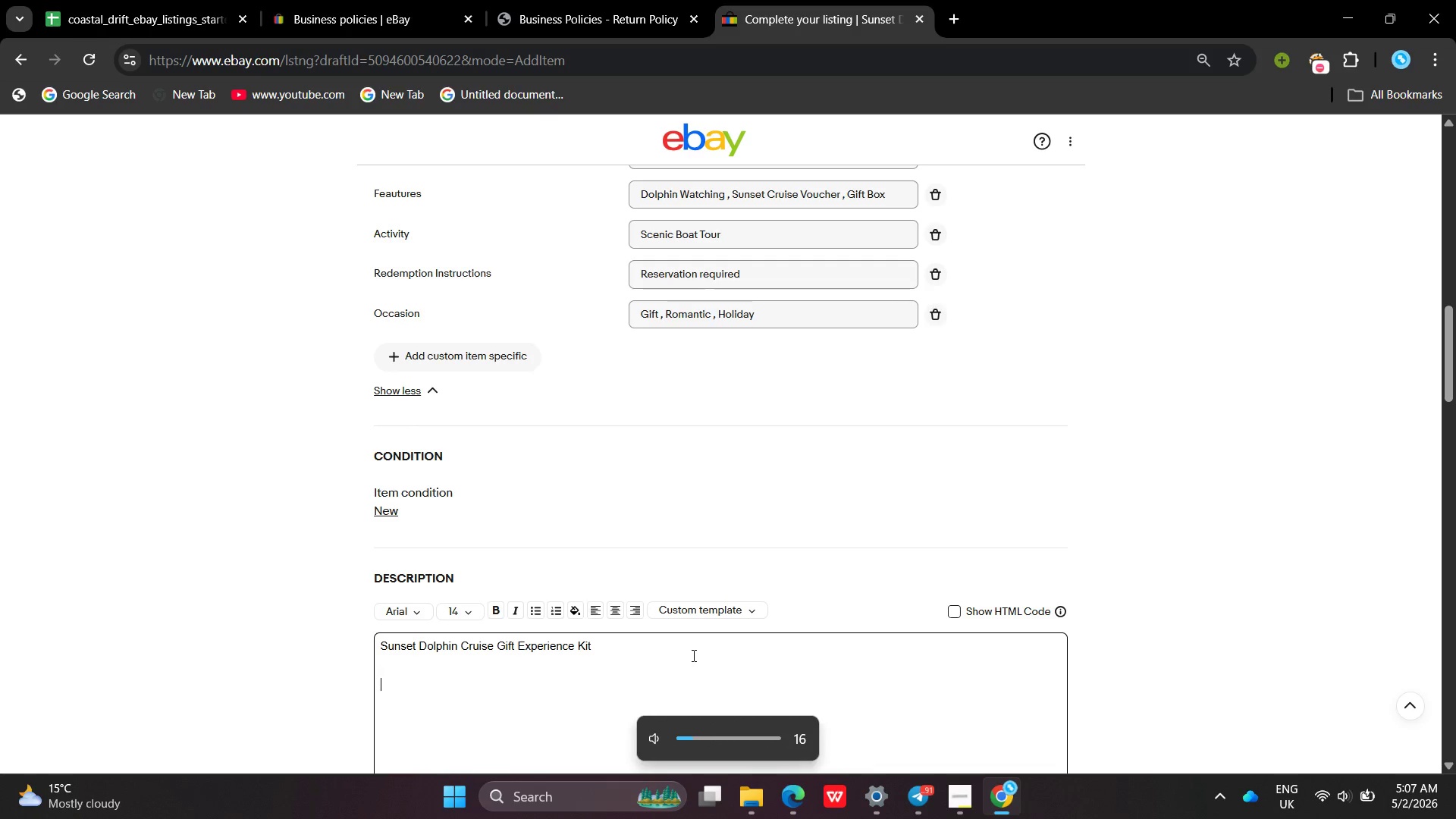 
key(Enter)
 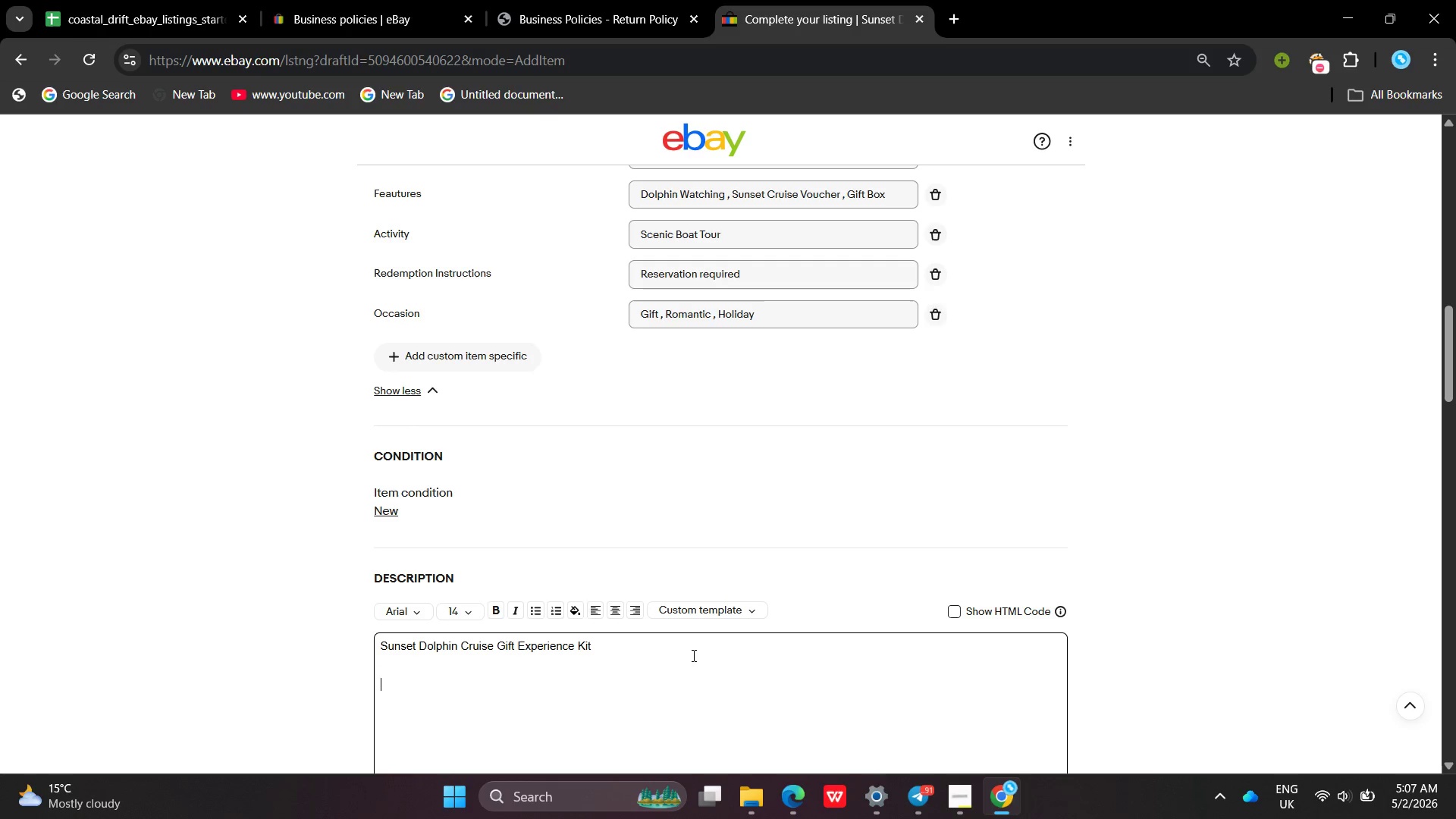 
type(What`s inclued)
key(Backspace)
key(Backspace)
type(ded )
 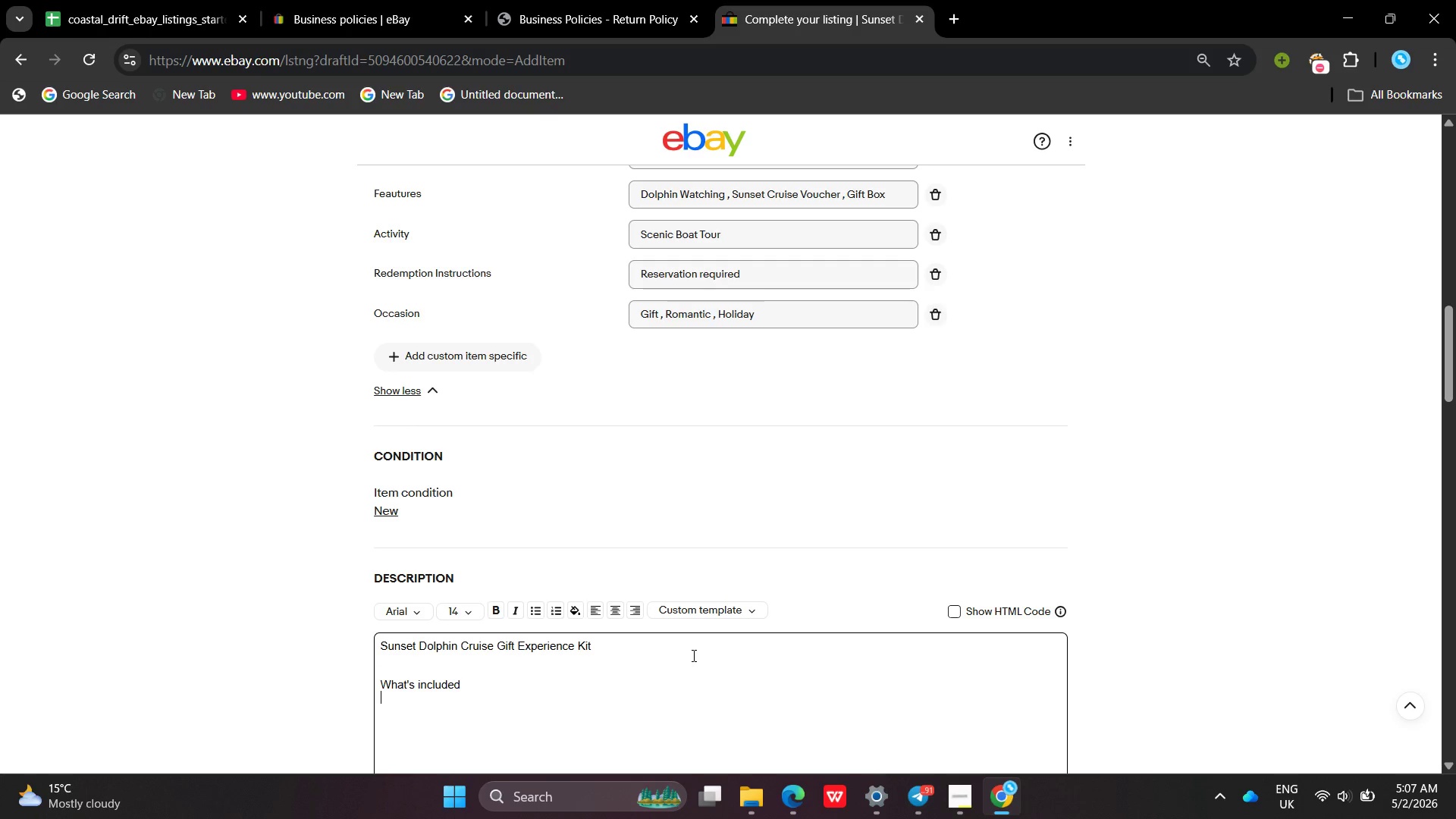 
key(Enter)
 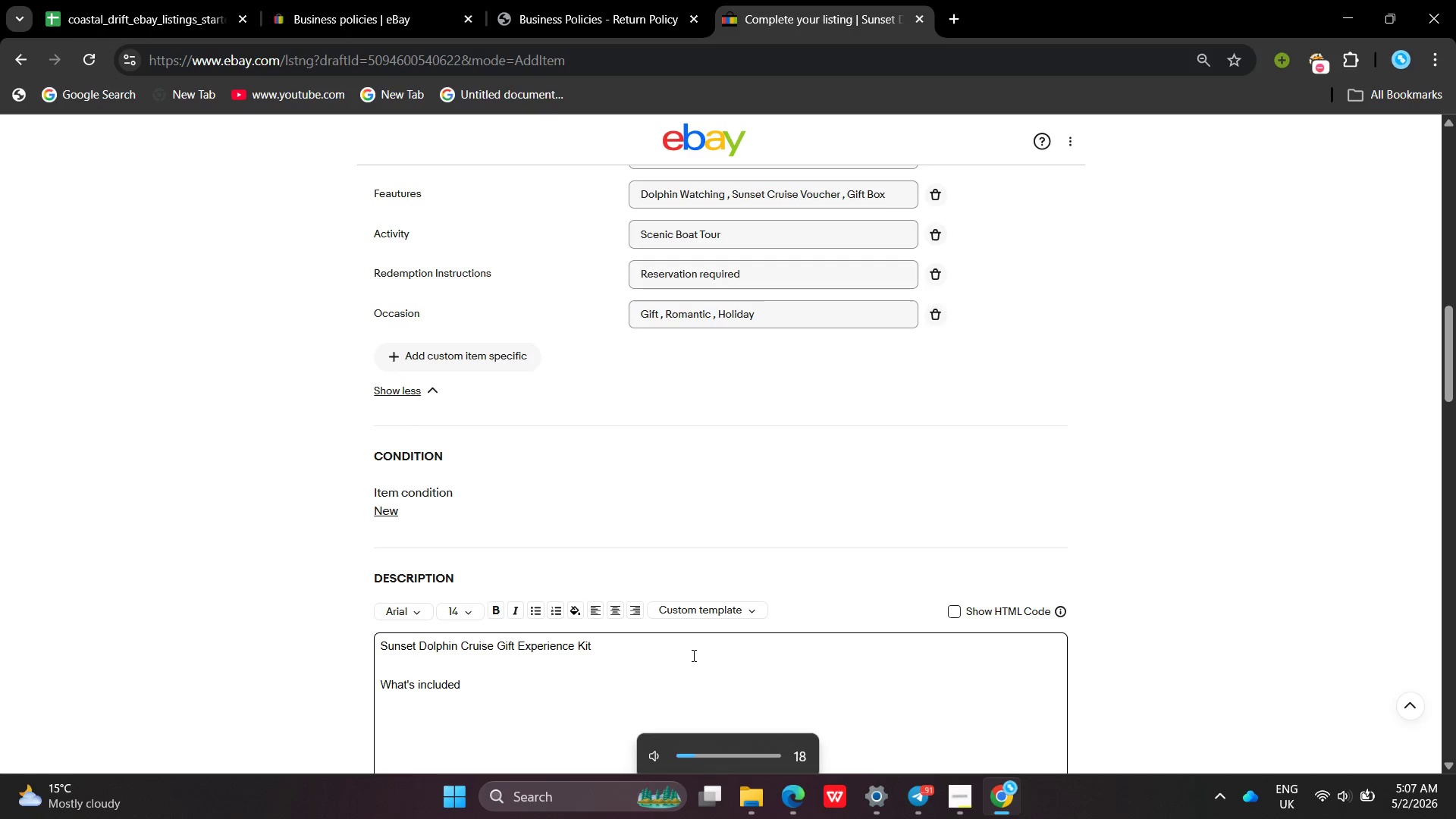 
type([VolumeUp] sunset dolpji)
 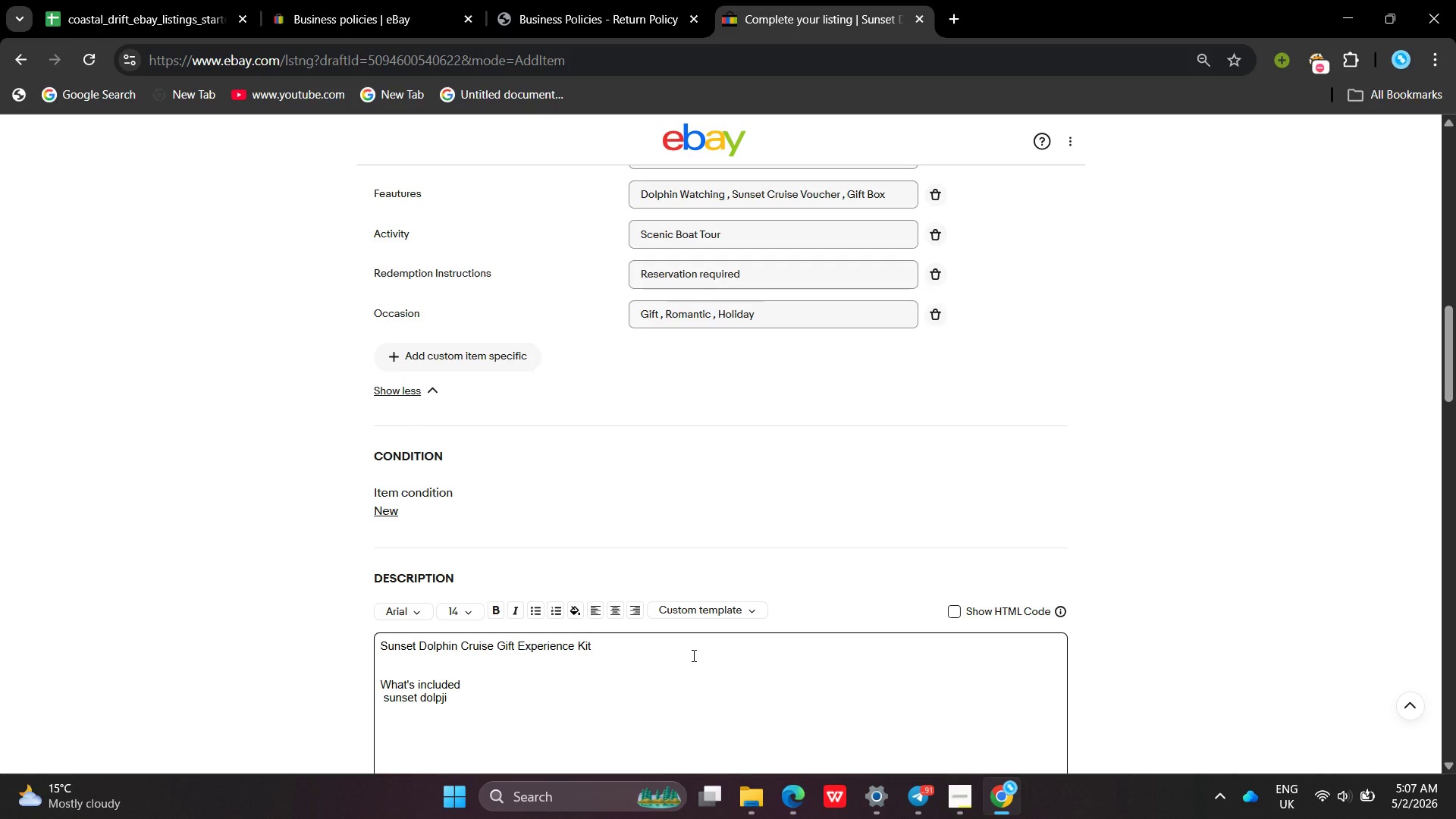 
wait(10.03)
 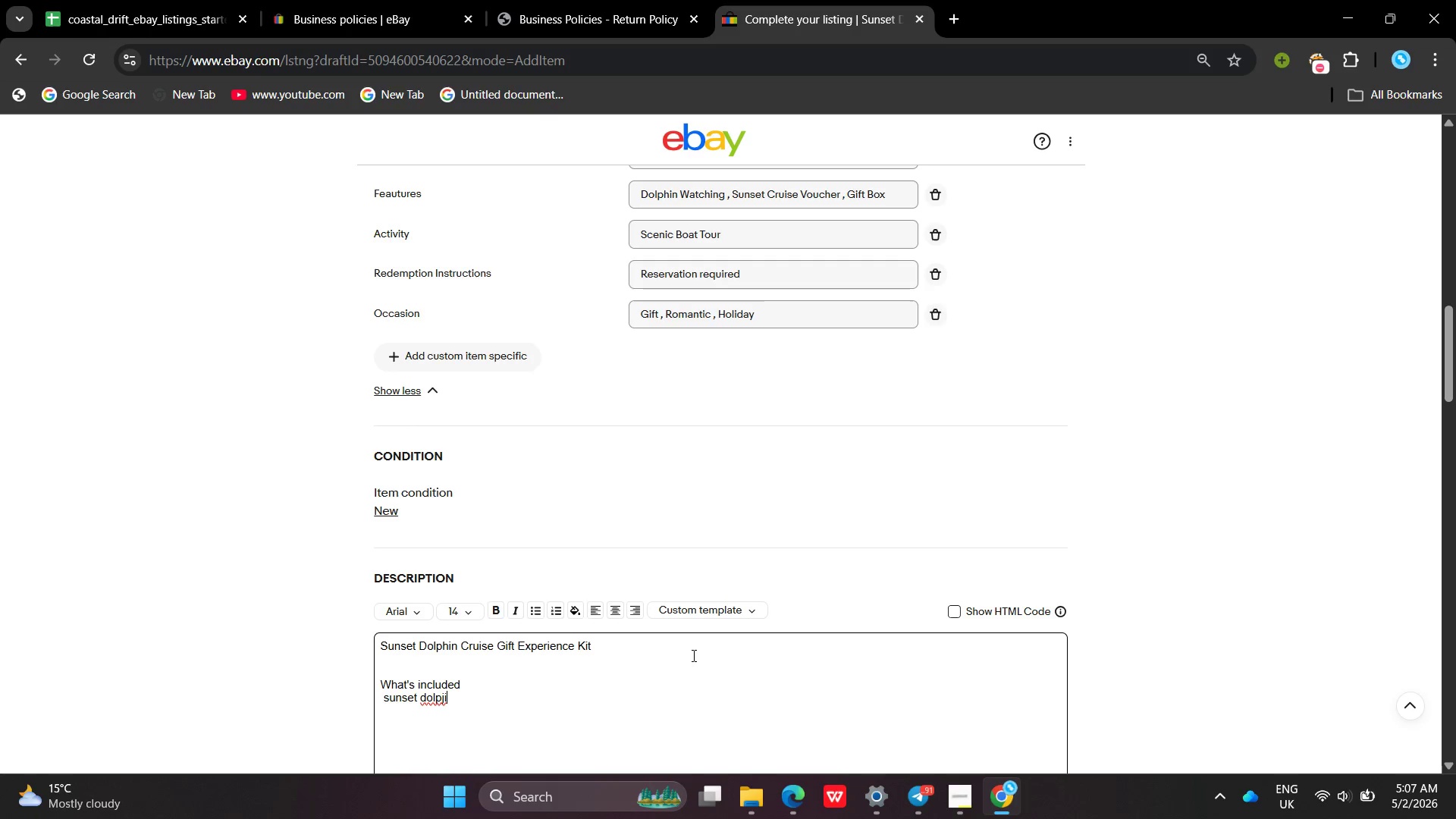 
type(phin )
key(Backspace)
key(Backspace)
key(Backspace)
key(Backspace)
key(Backspace)
key(Backspace)
key(Backspace)
type(hine [VolumeDown][VolumeDown])
key(Backspace)
key(Backspace)
key(Backspace)
key(Backspace)
 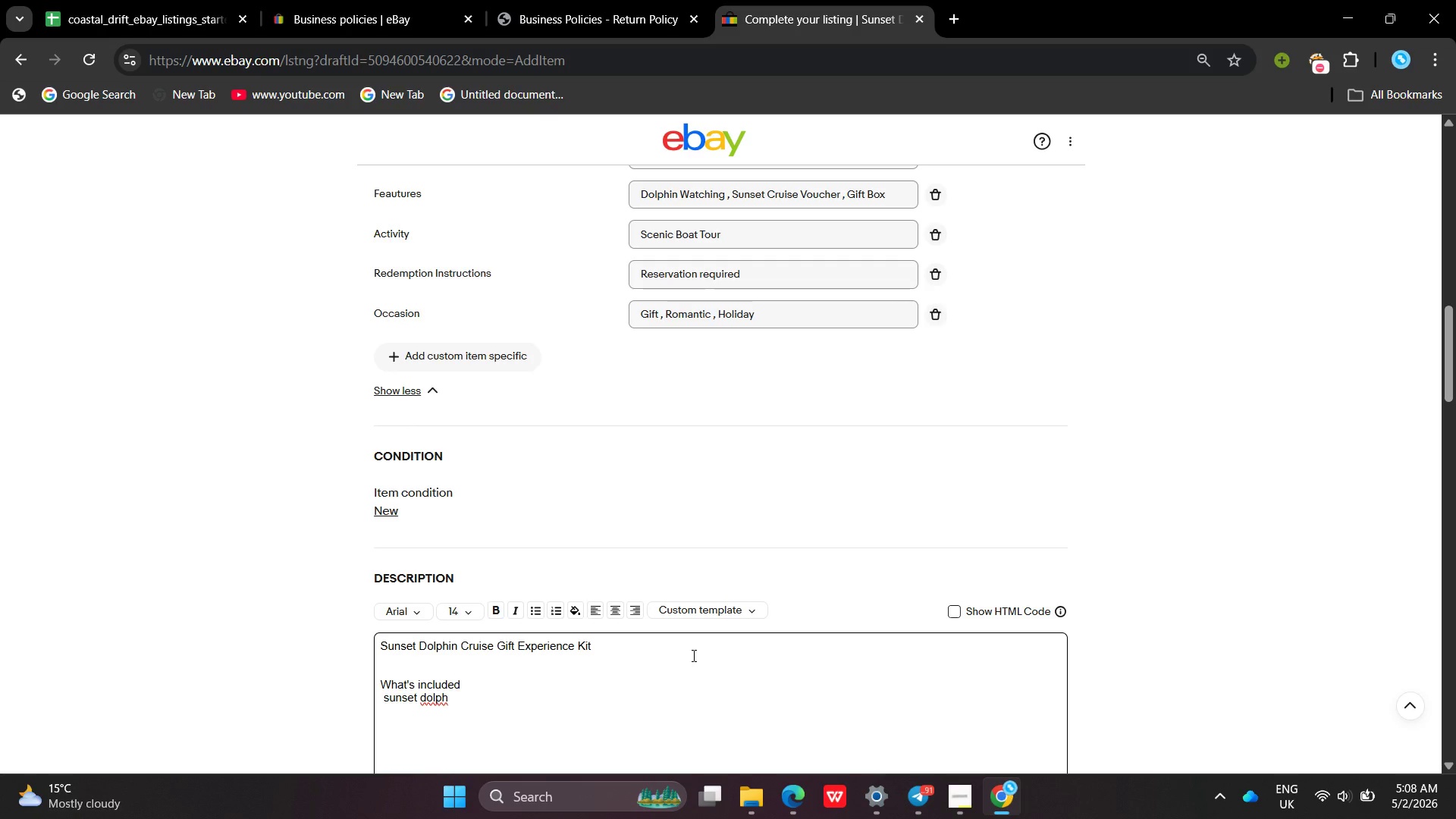 
wait(13.49)
 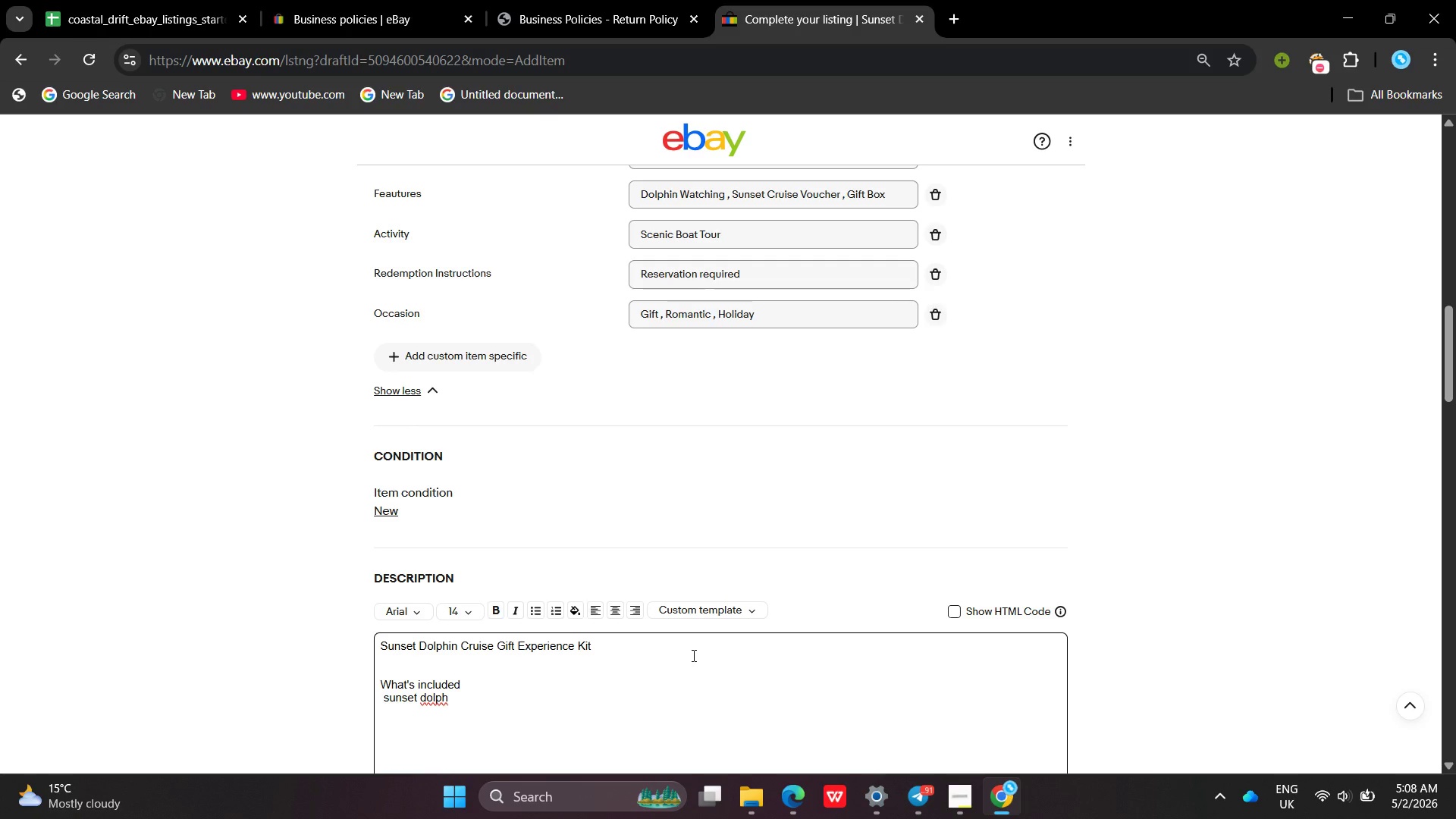 
type(in cruise voucher )
 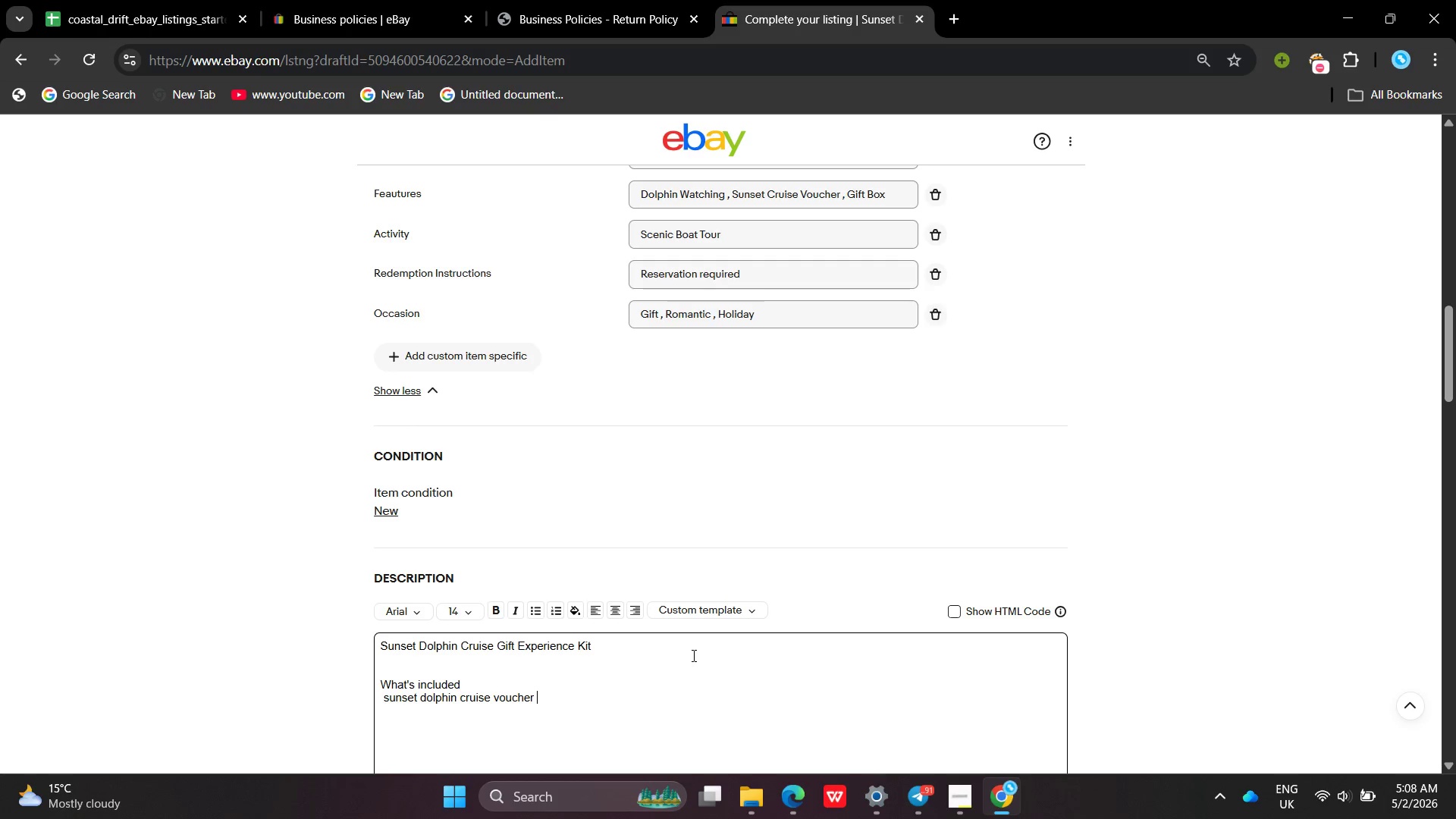 
key(Enter)
 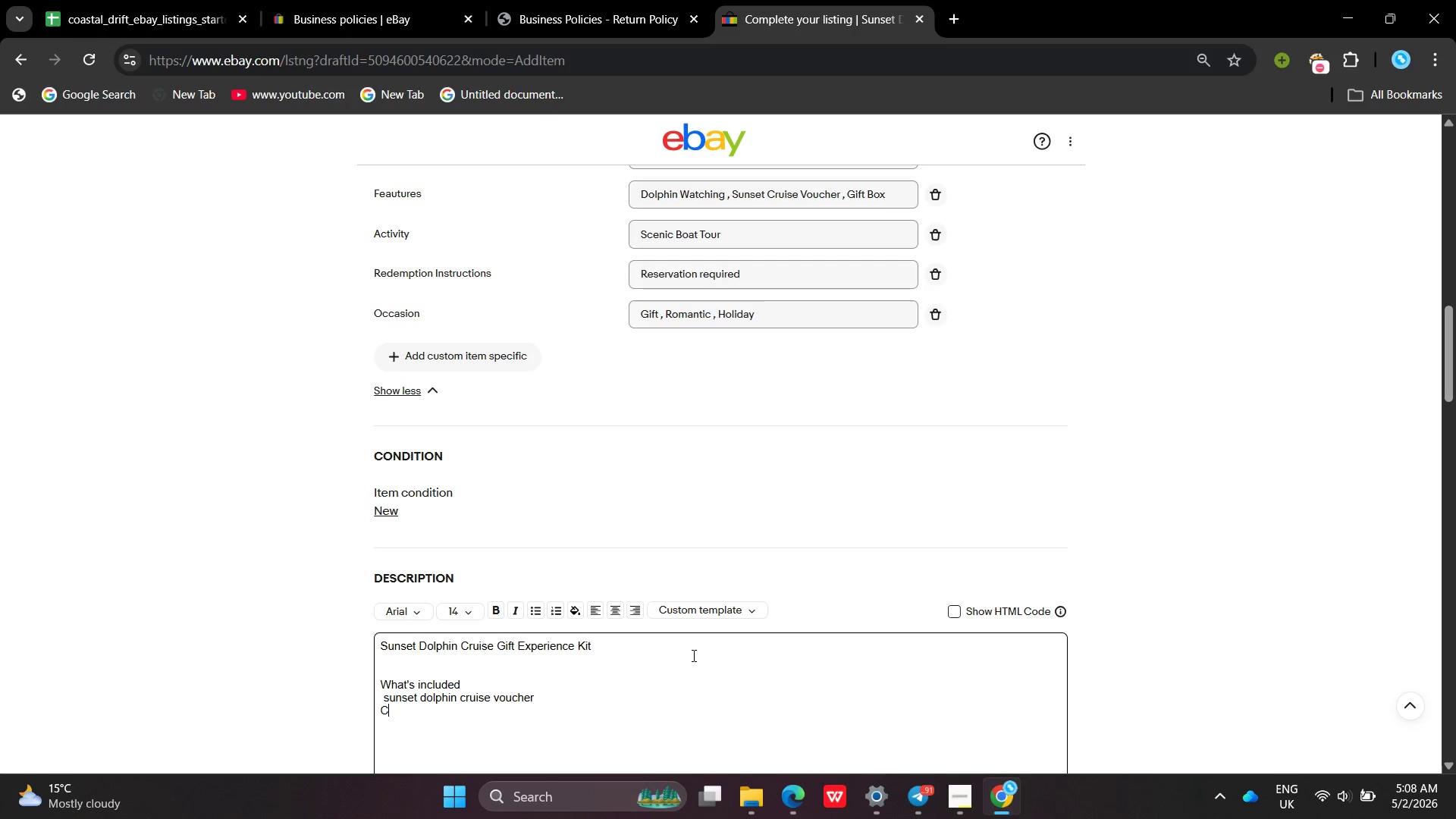 
type(Coastal drift charcter neutical map)
 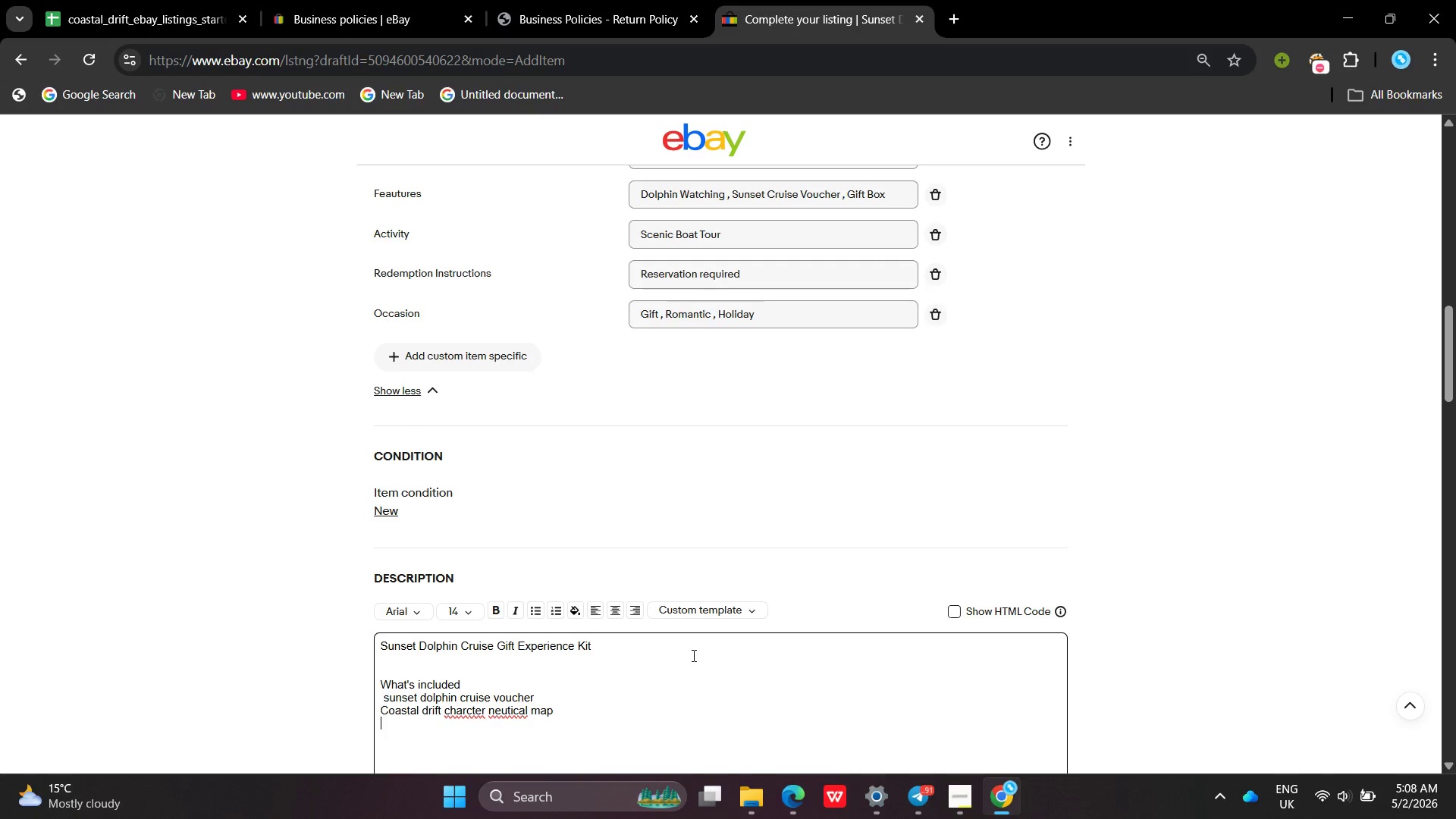 
key(Enter)
 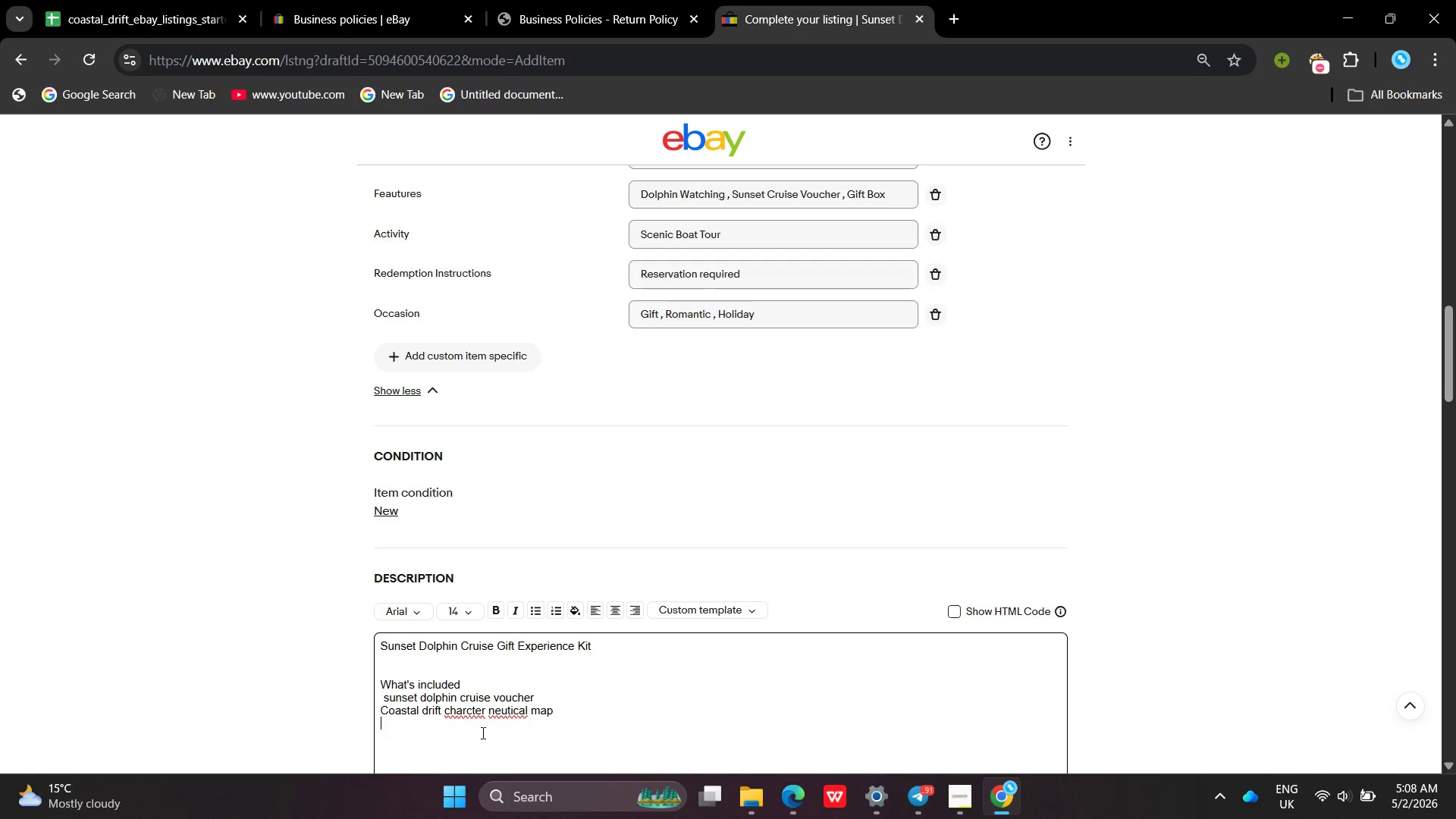 
left_click([472, 714])
 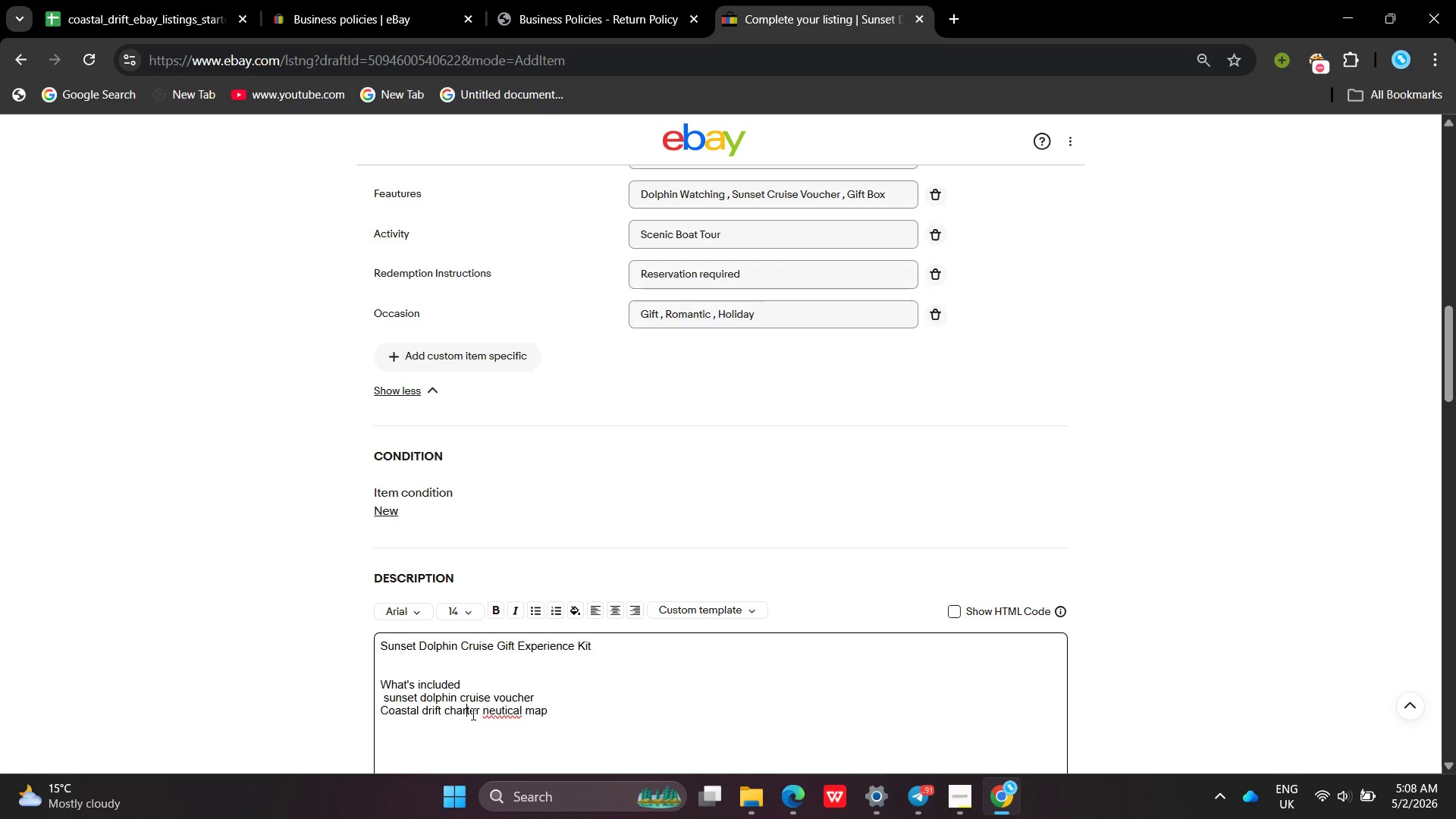 
key(Backspace)
 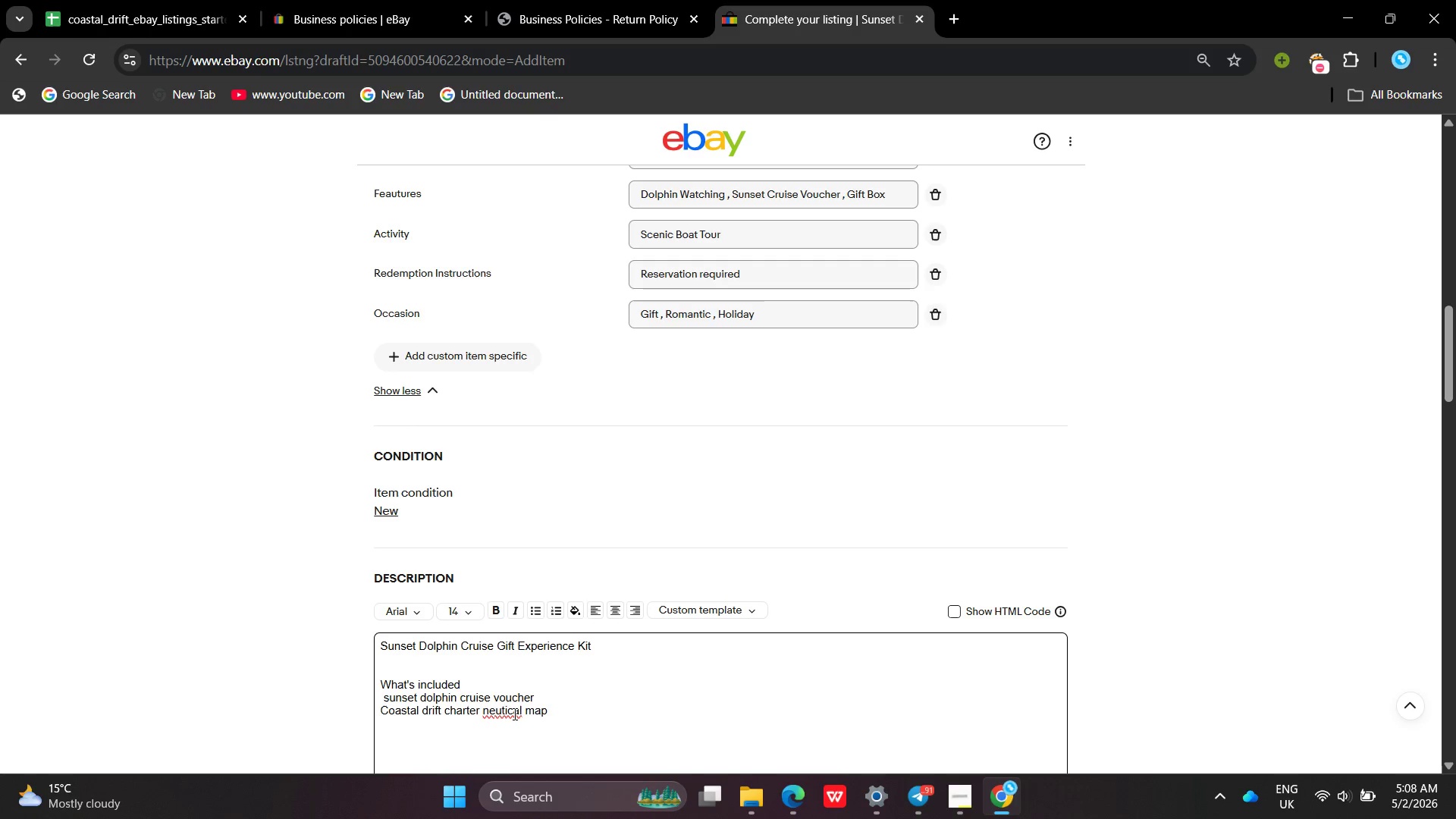 
left_click([498, 713])
 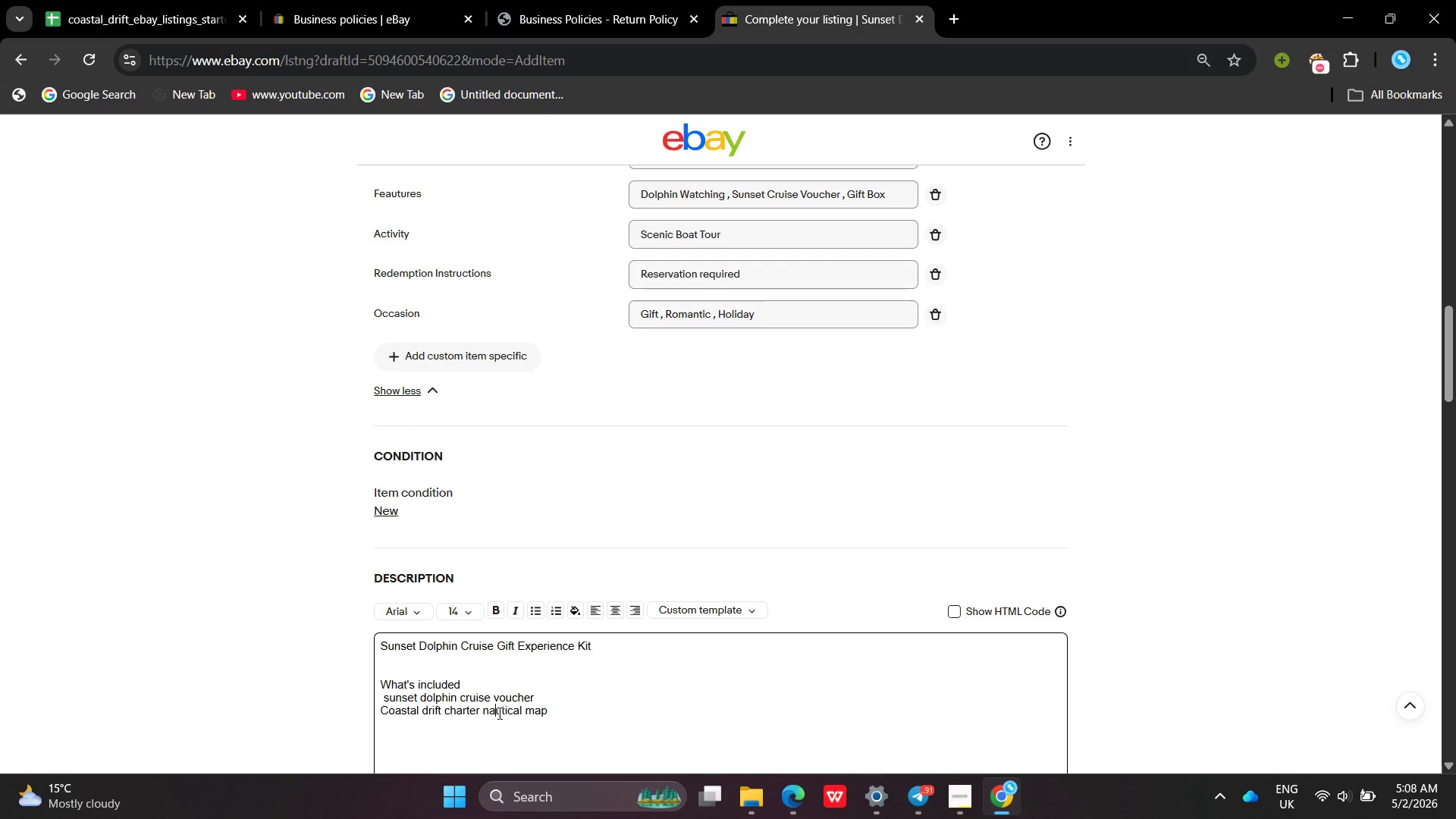 
key(Backspace)
 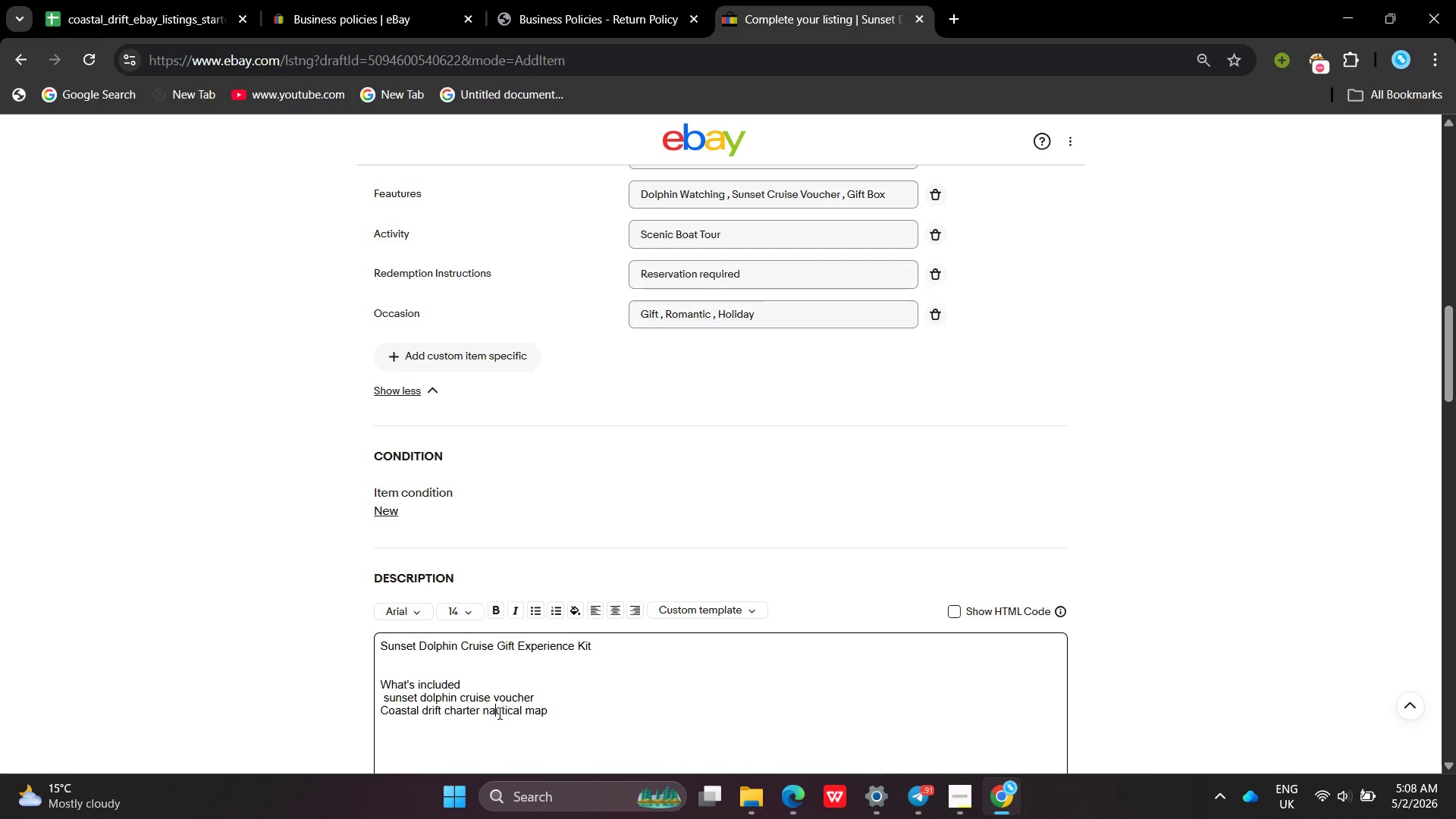 
key(A)
 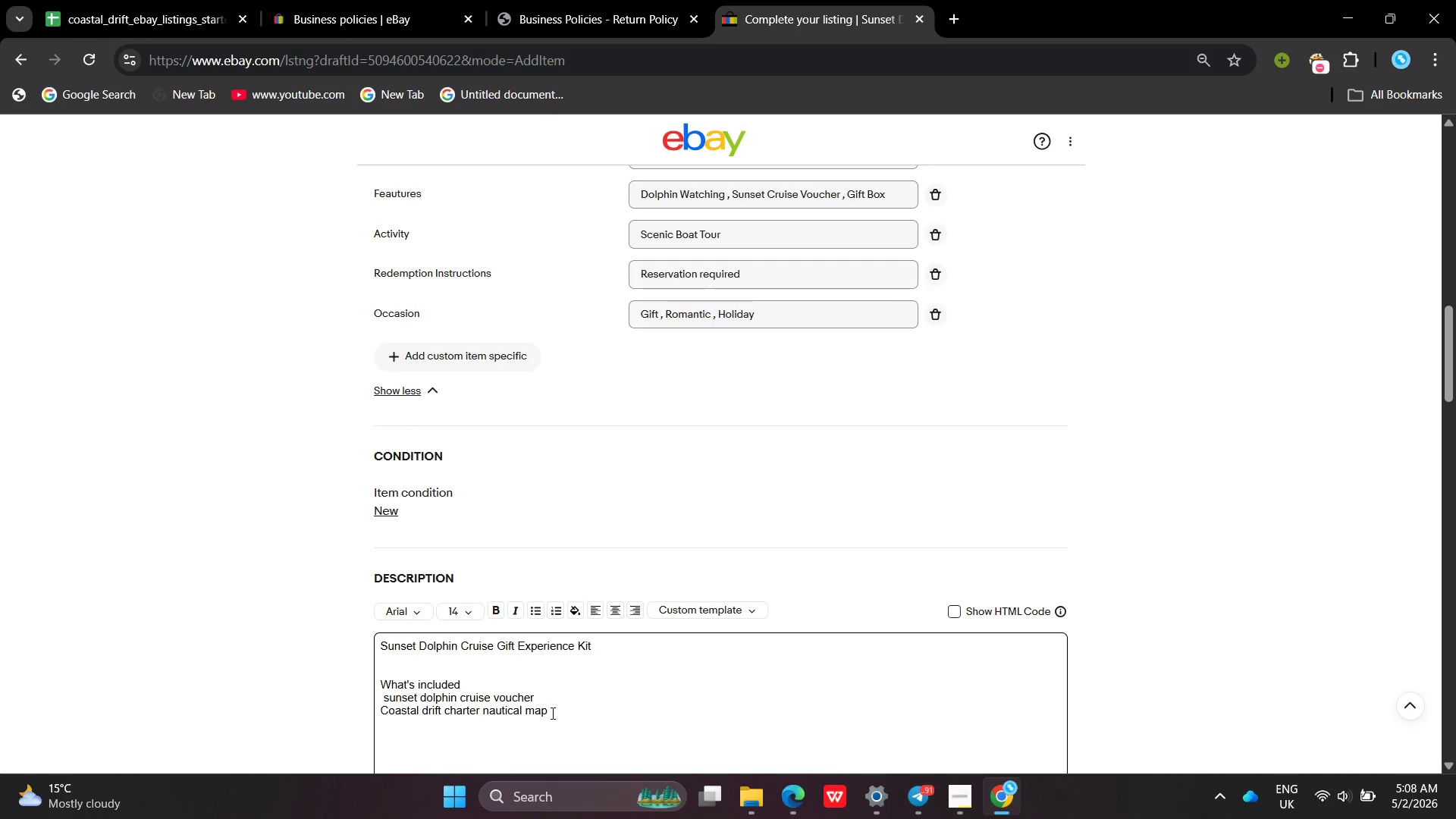 
left_click([551, 713])
 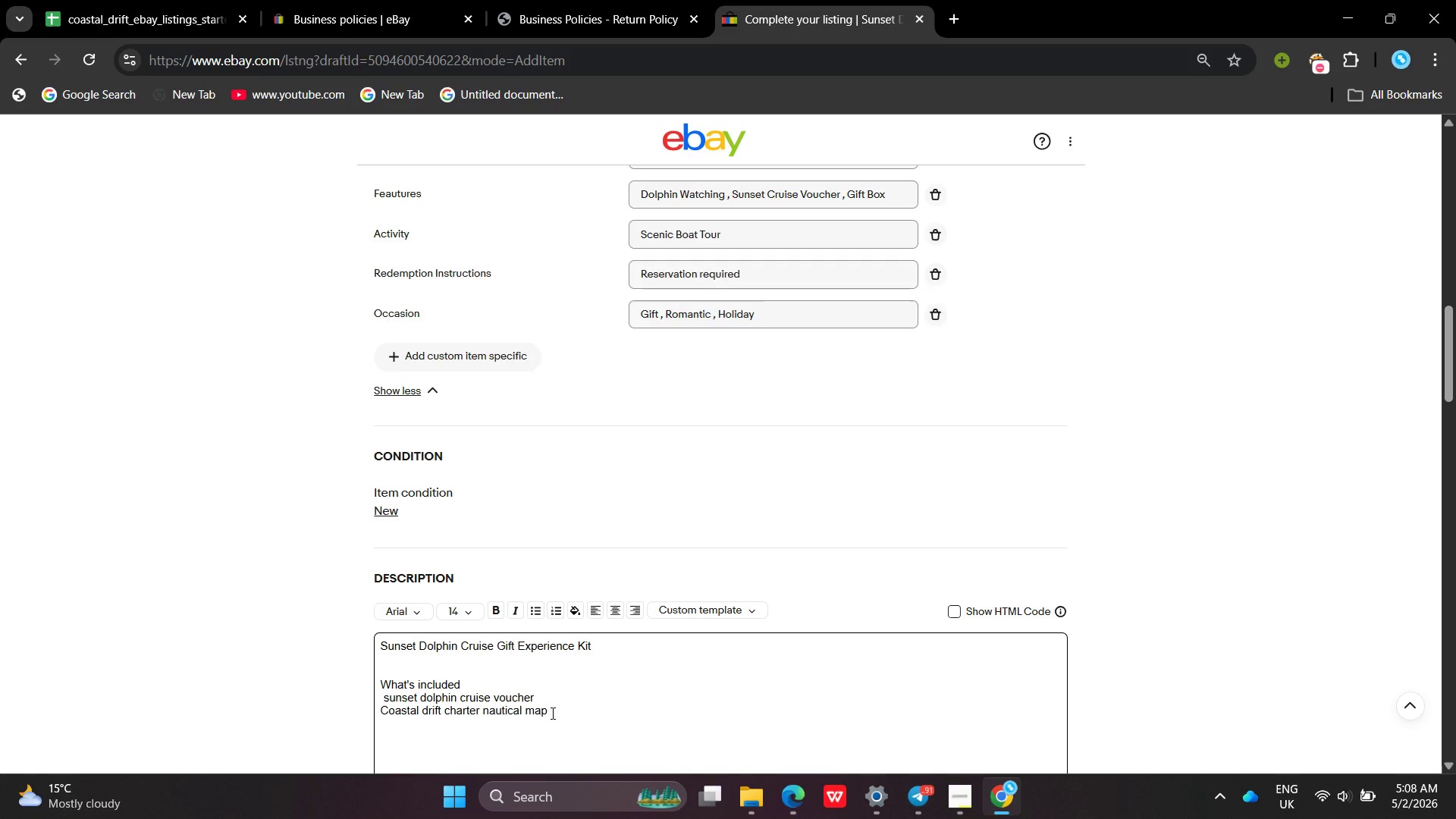 
key(Enter)
 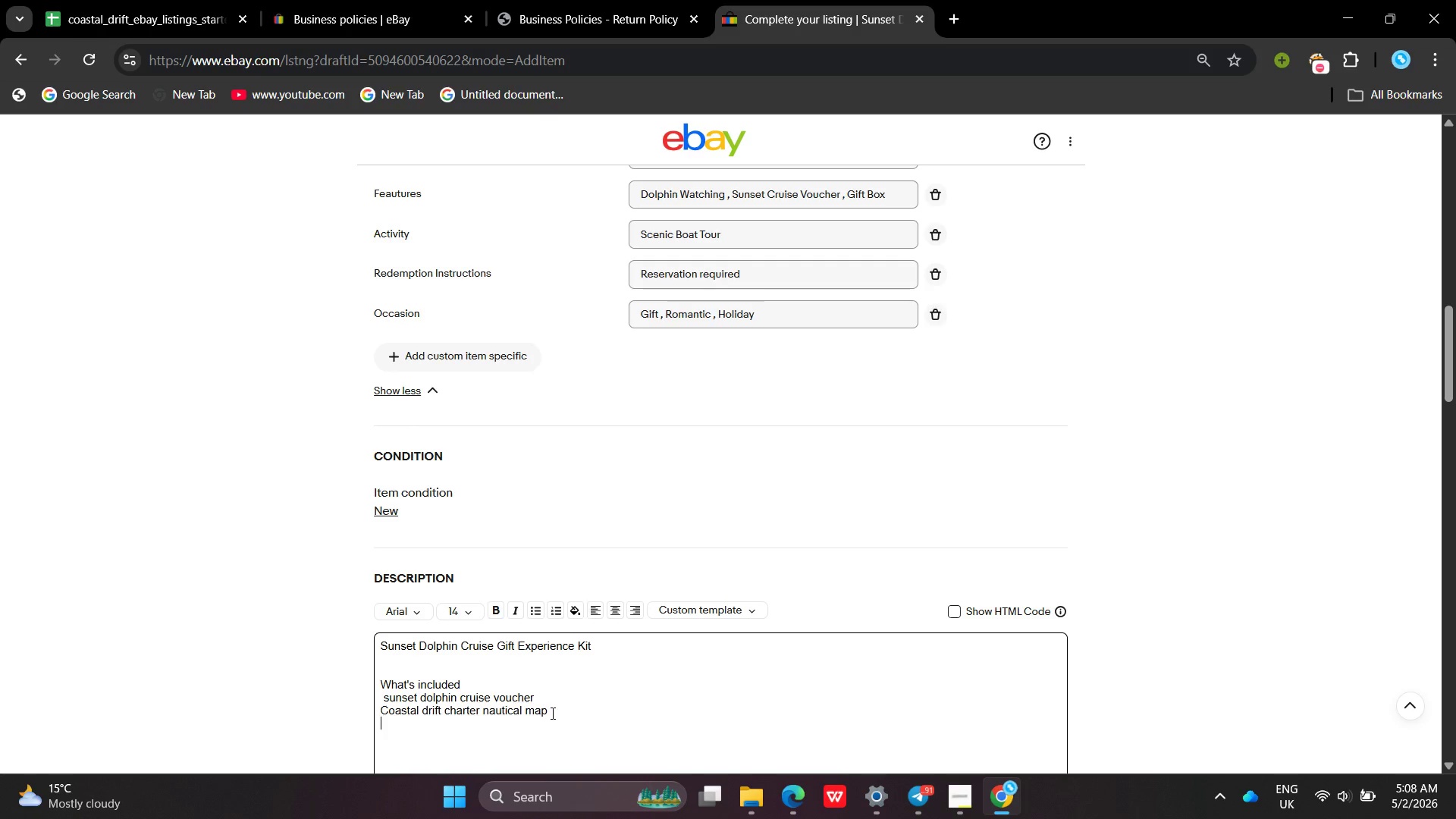 
type(Brandd Gift Packaging )
 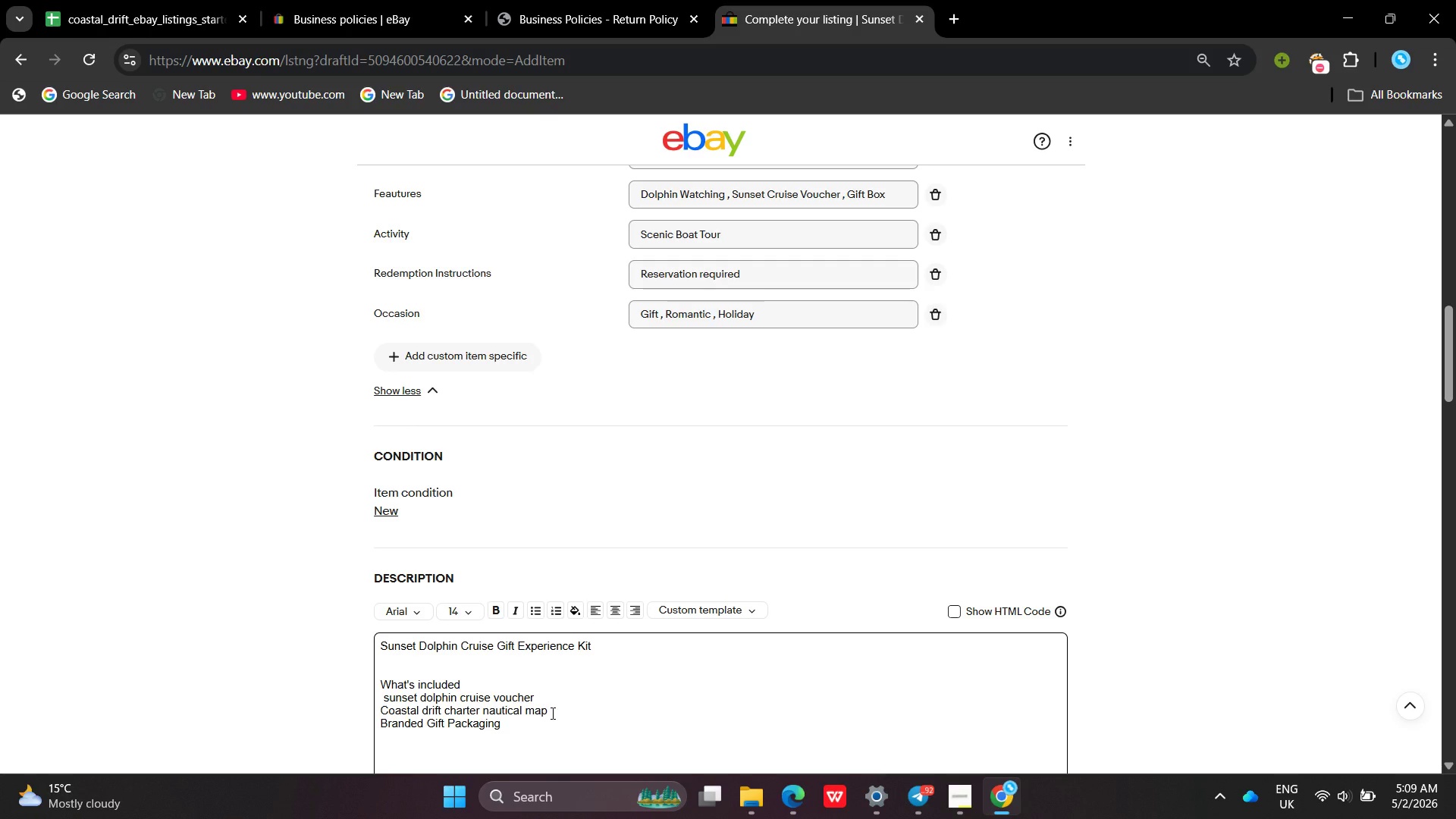 
hold_key(key=E, duration=0.44)
 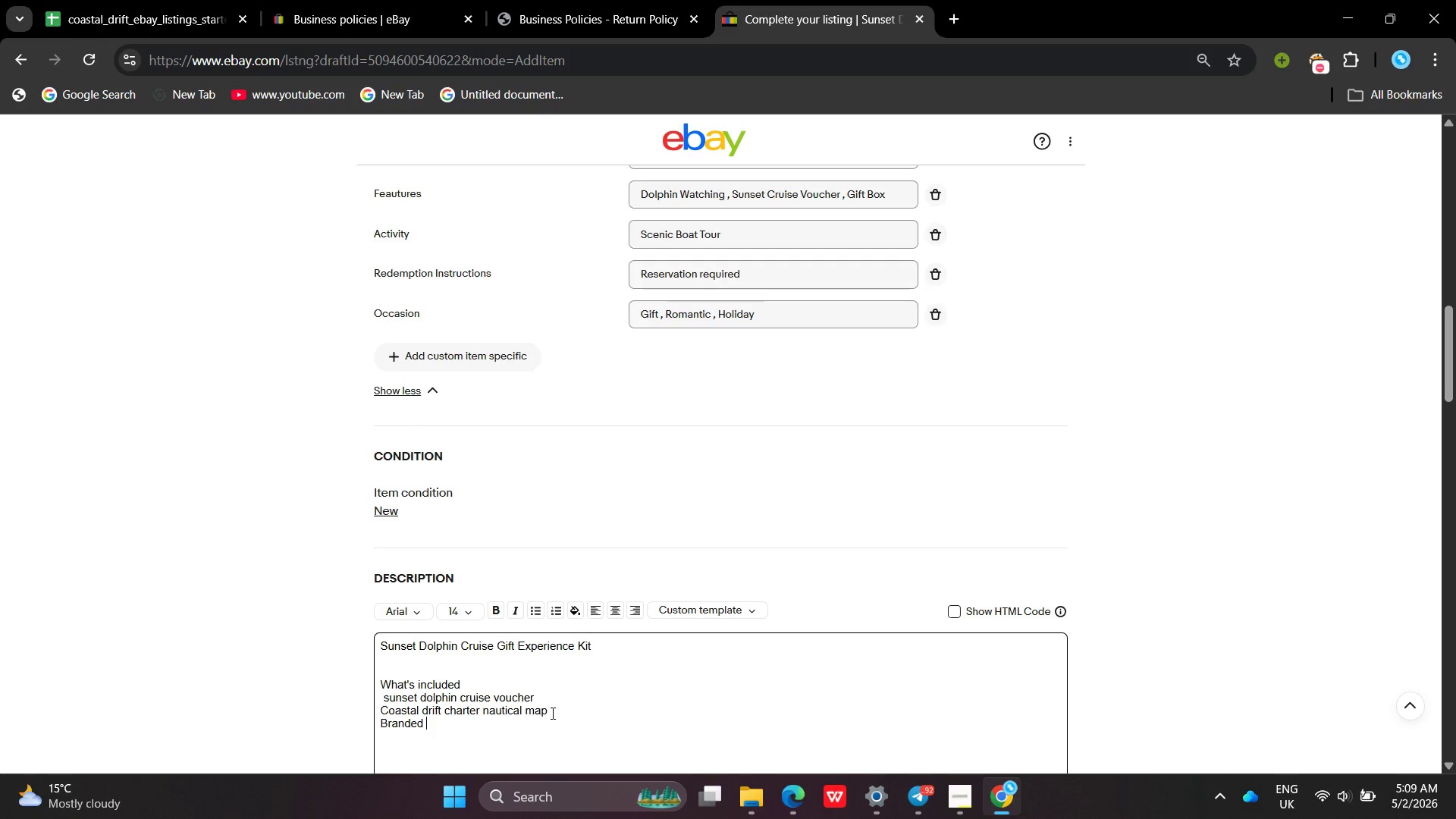 
key(Enter)
 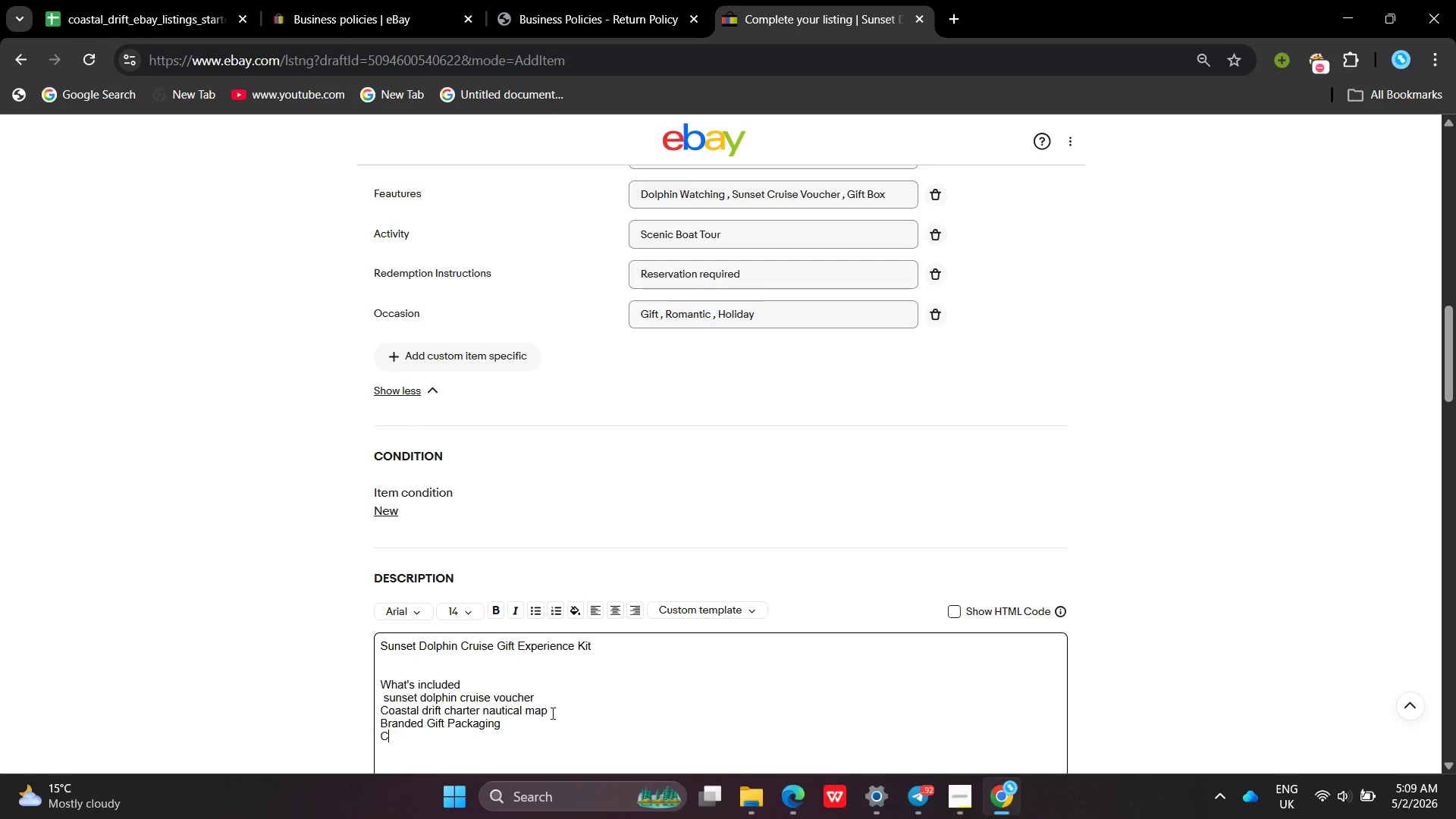 
type(Coaastal Drift Charte )
key(Backspace)
type(r )
 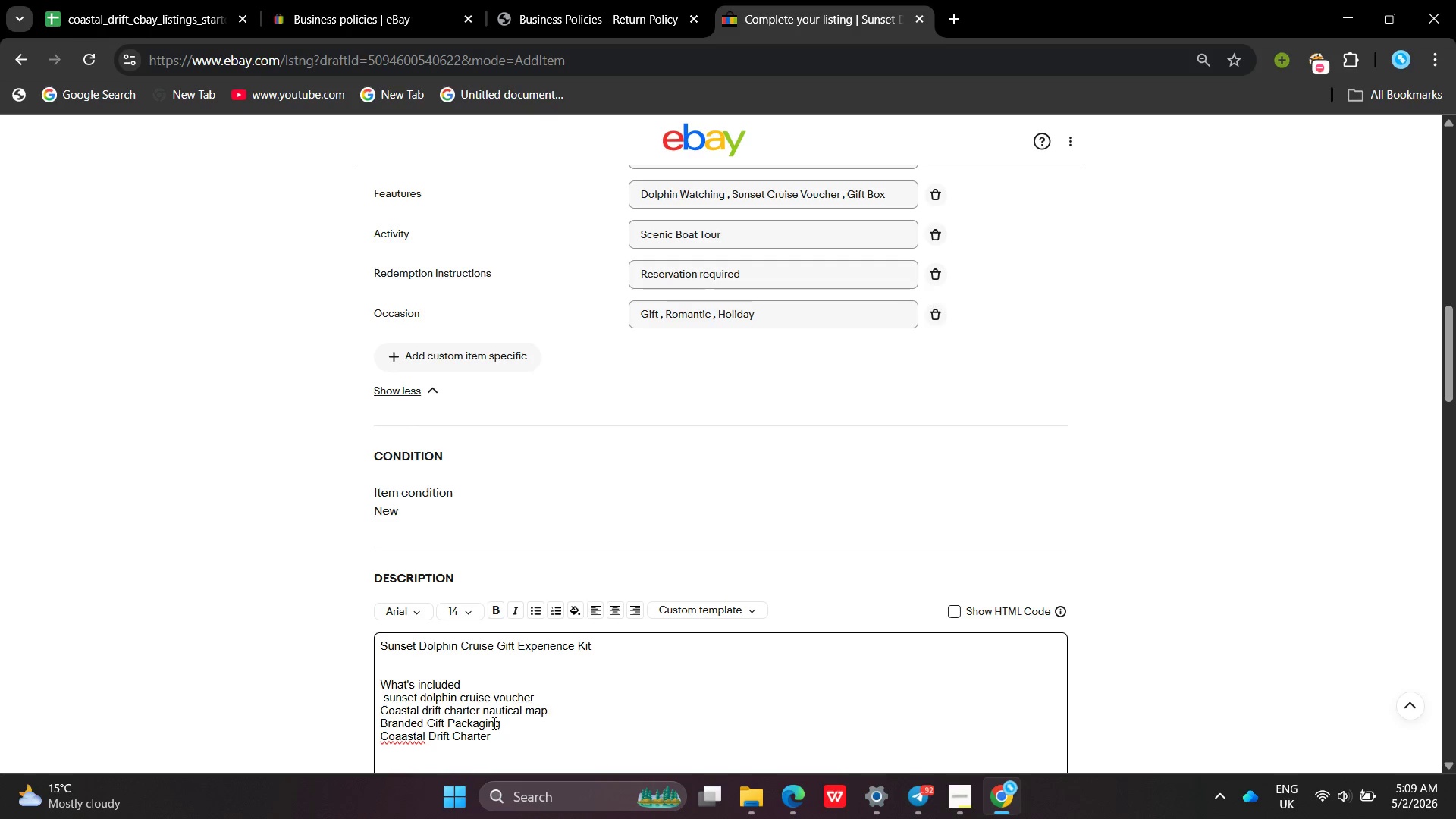 
left_click([400, 746])
 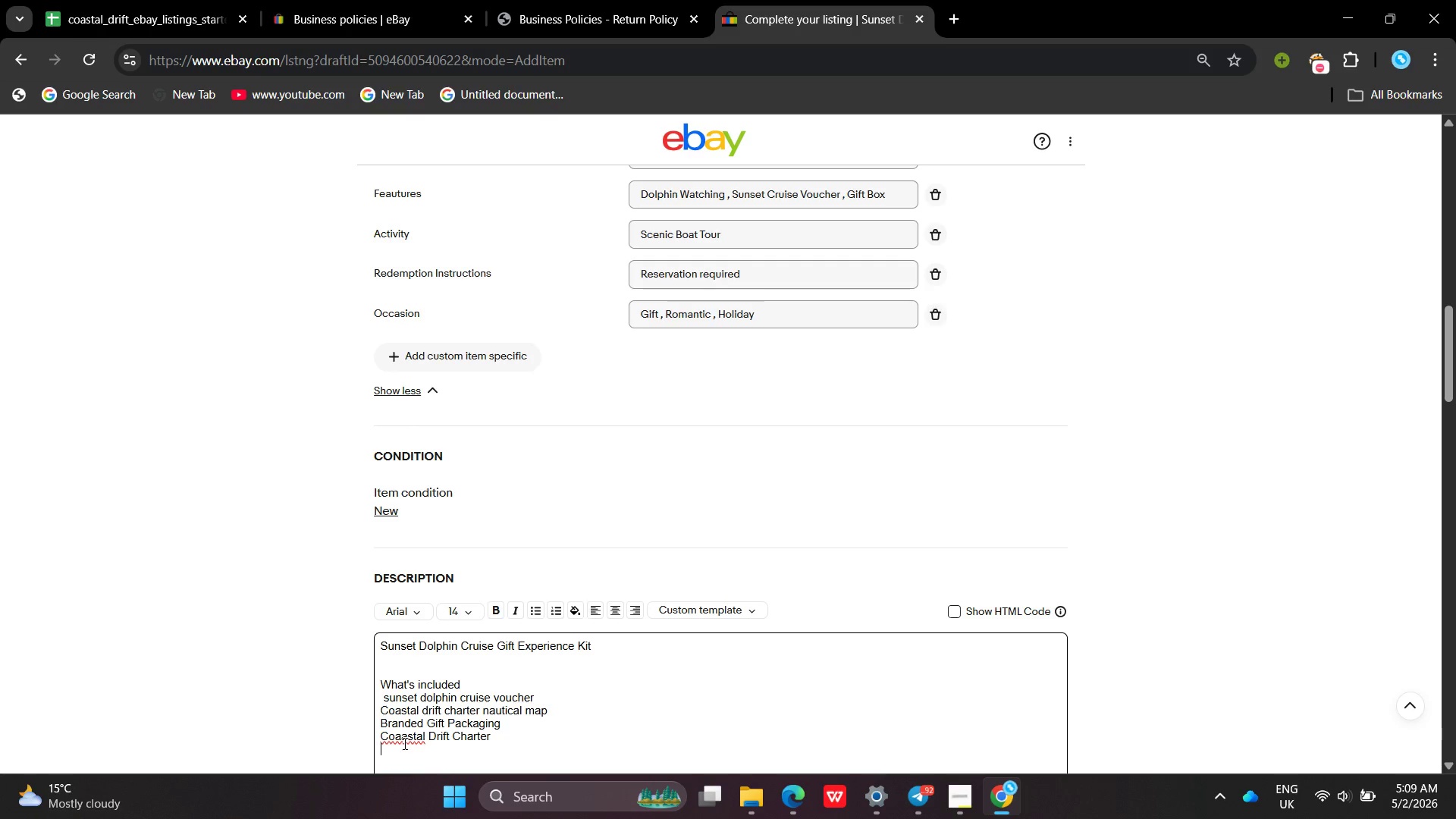 
left_click([403, 743])
 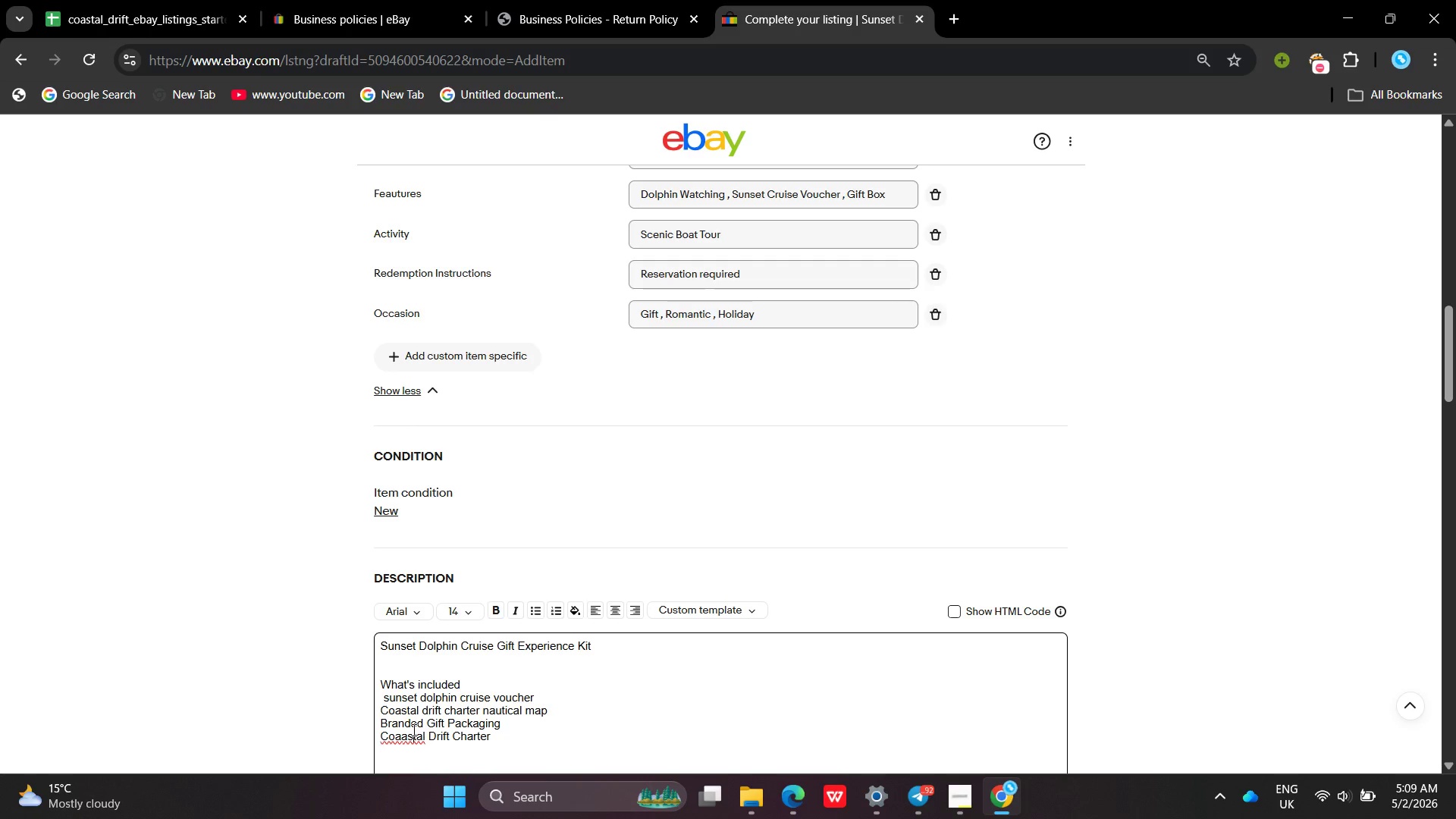 
left_click([413, 730])
 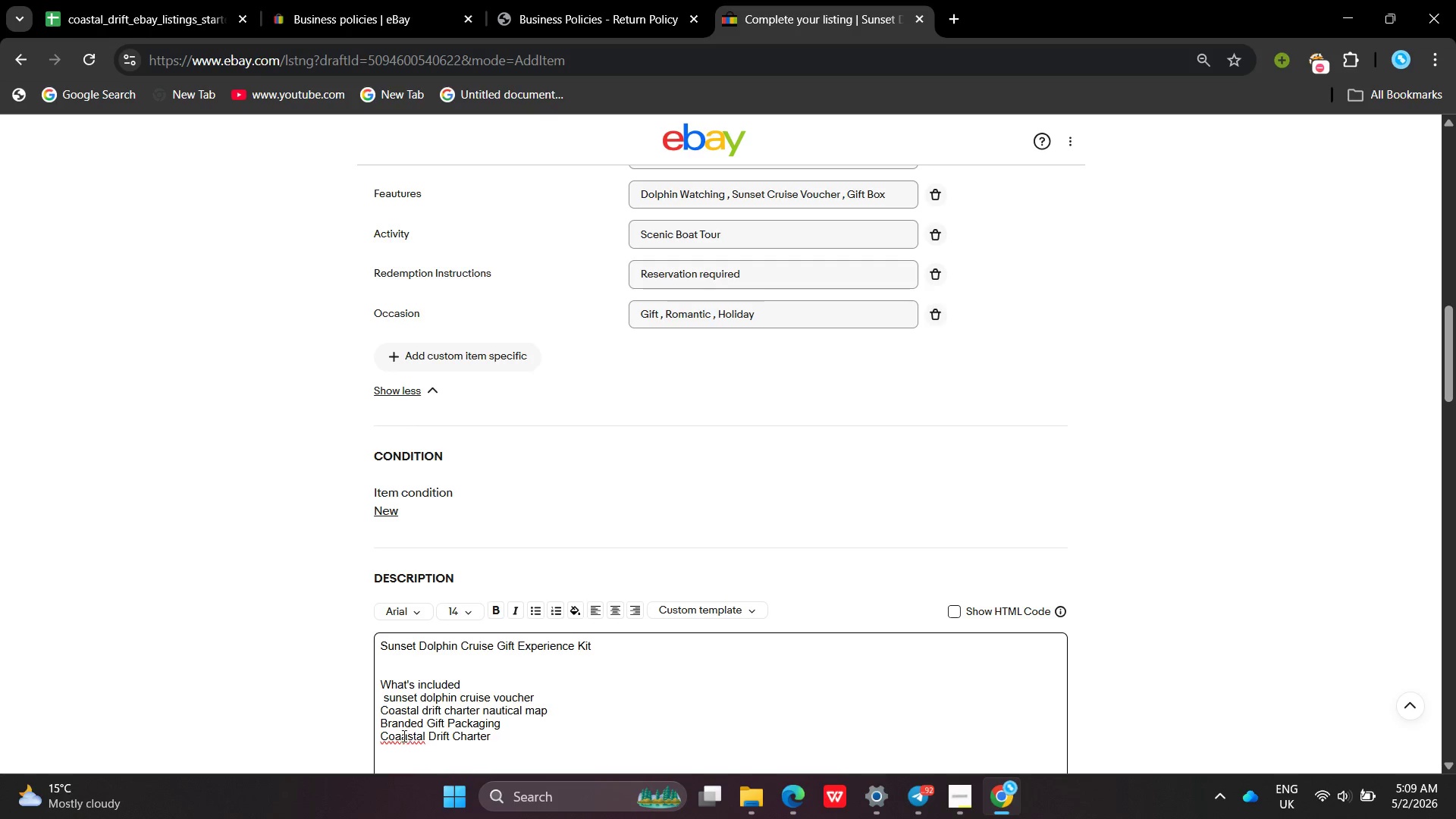 
left_click([400, 736])
 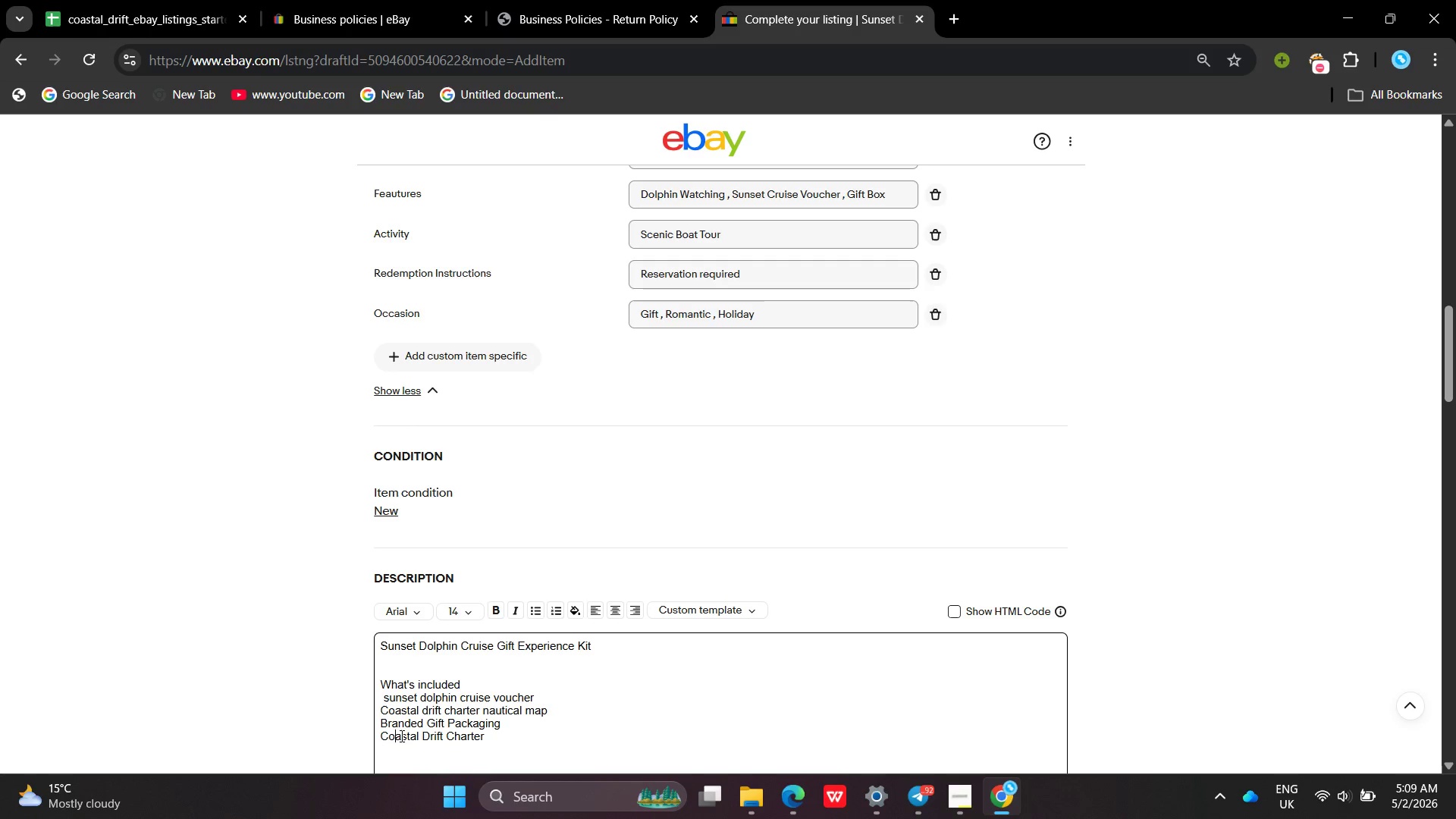 
key(Backspace)
 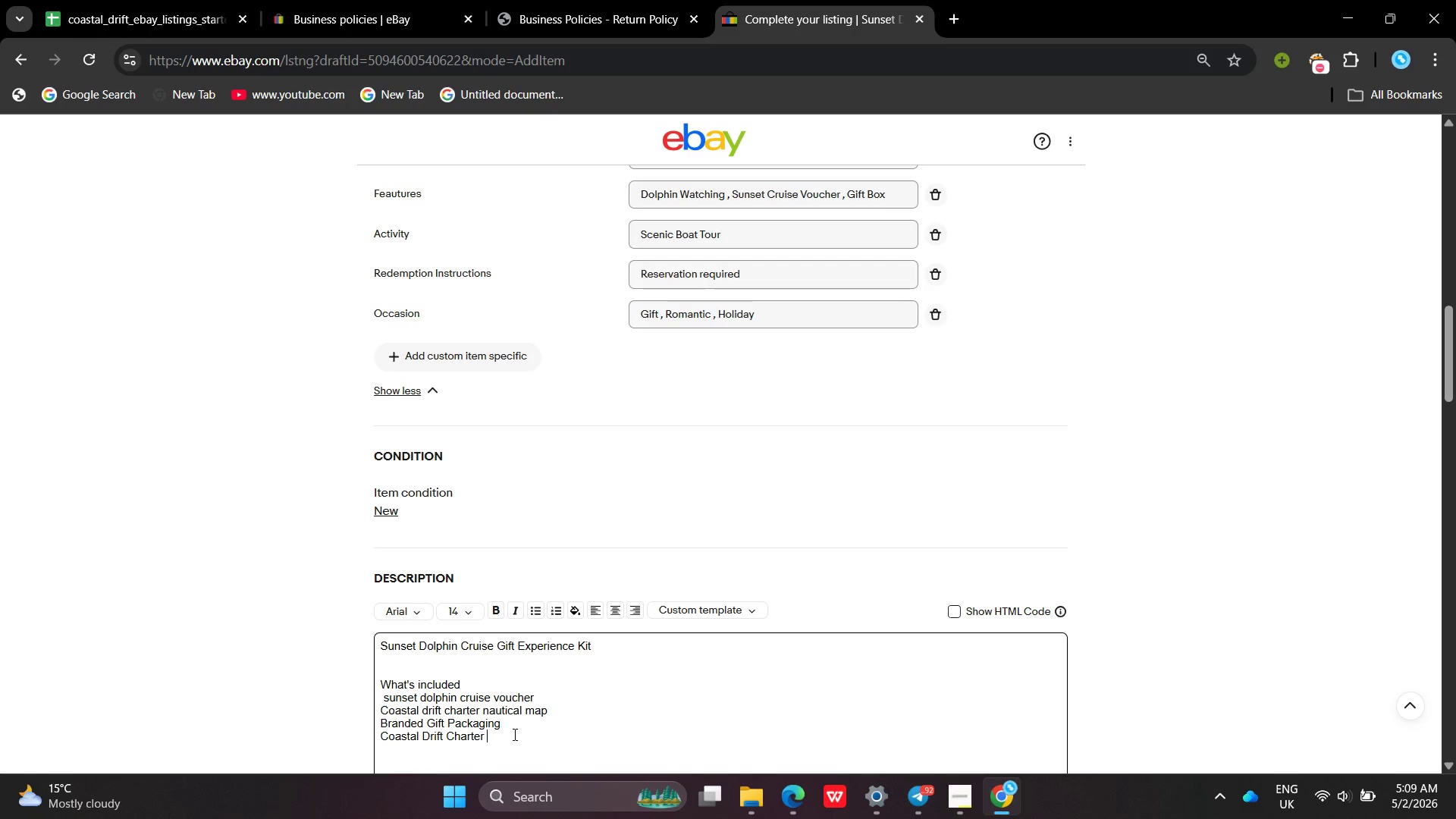 
left_click([513, 734])
 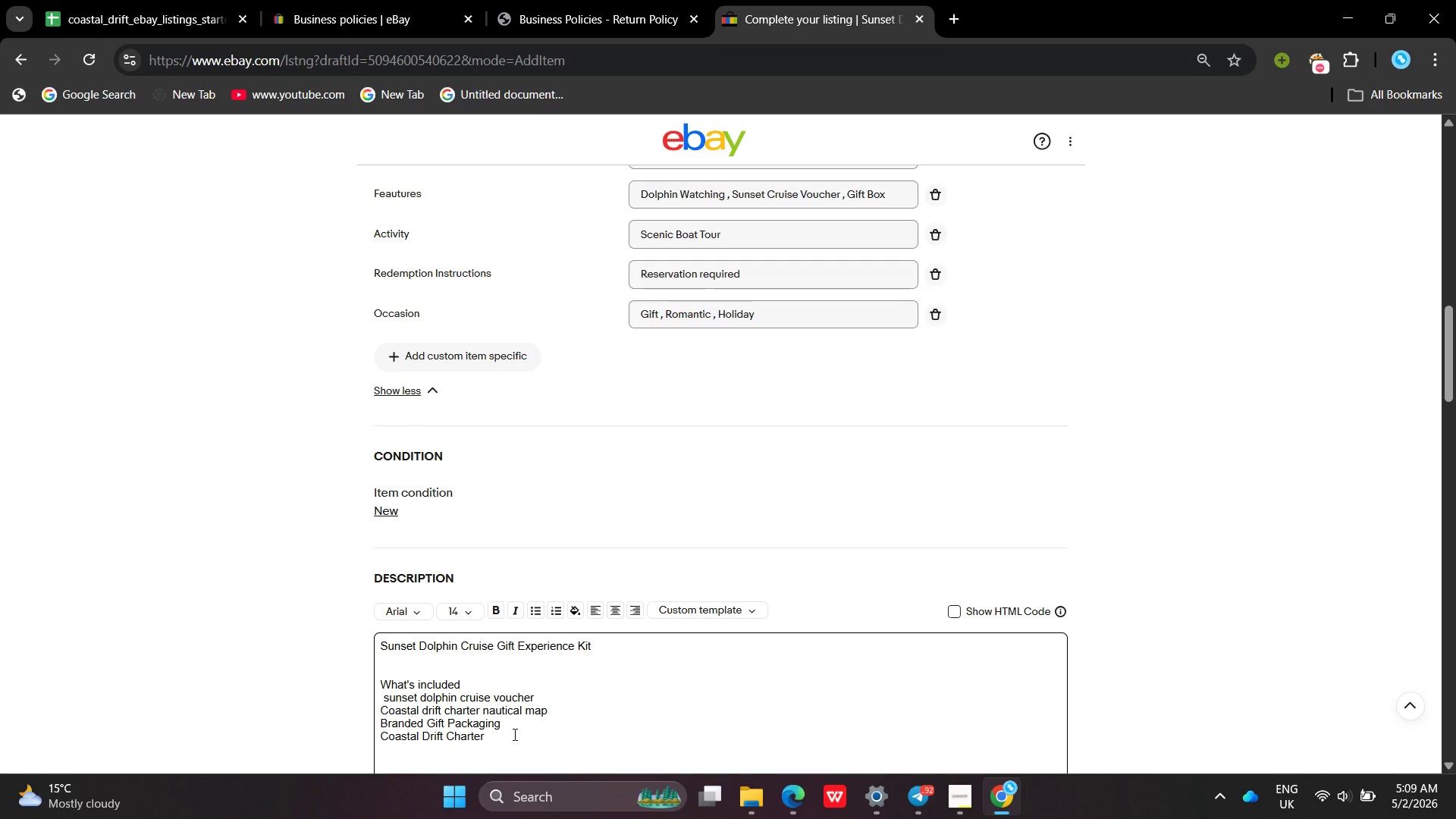 
wait(6.56)
 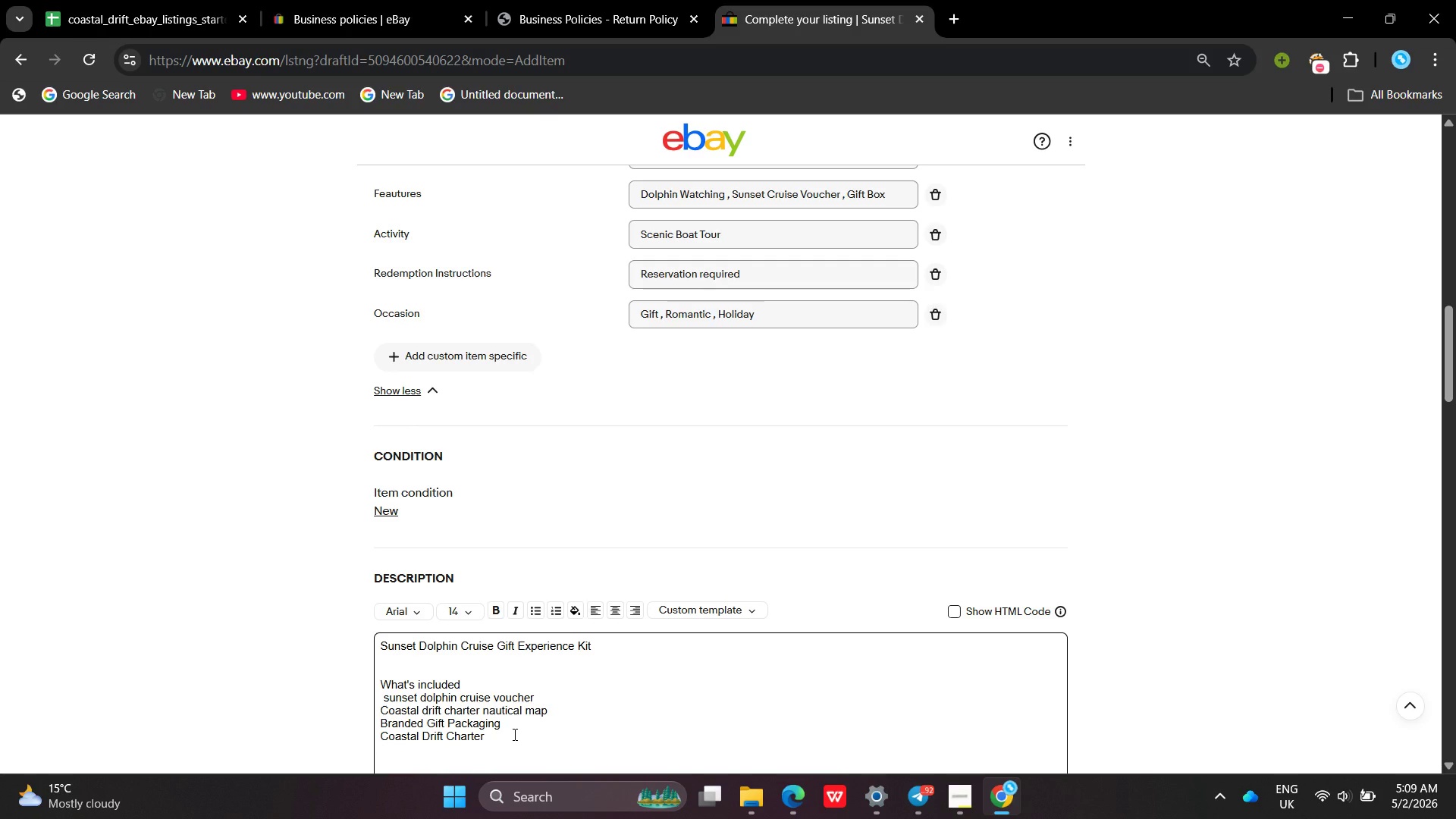 
type(wurvic)
key(Backspace)
key(Backspace)
key(Backspace)
key(Backspace)
key(Backspace)
key(Backspace)
type(survical )
 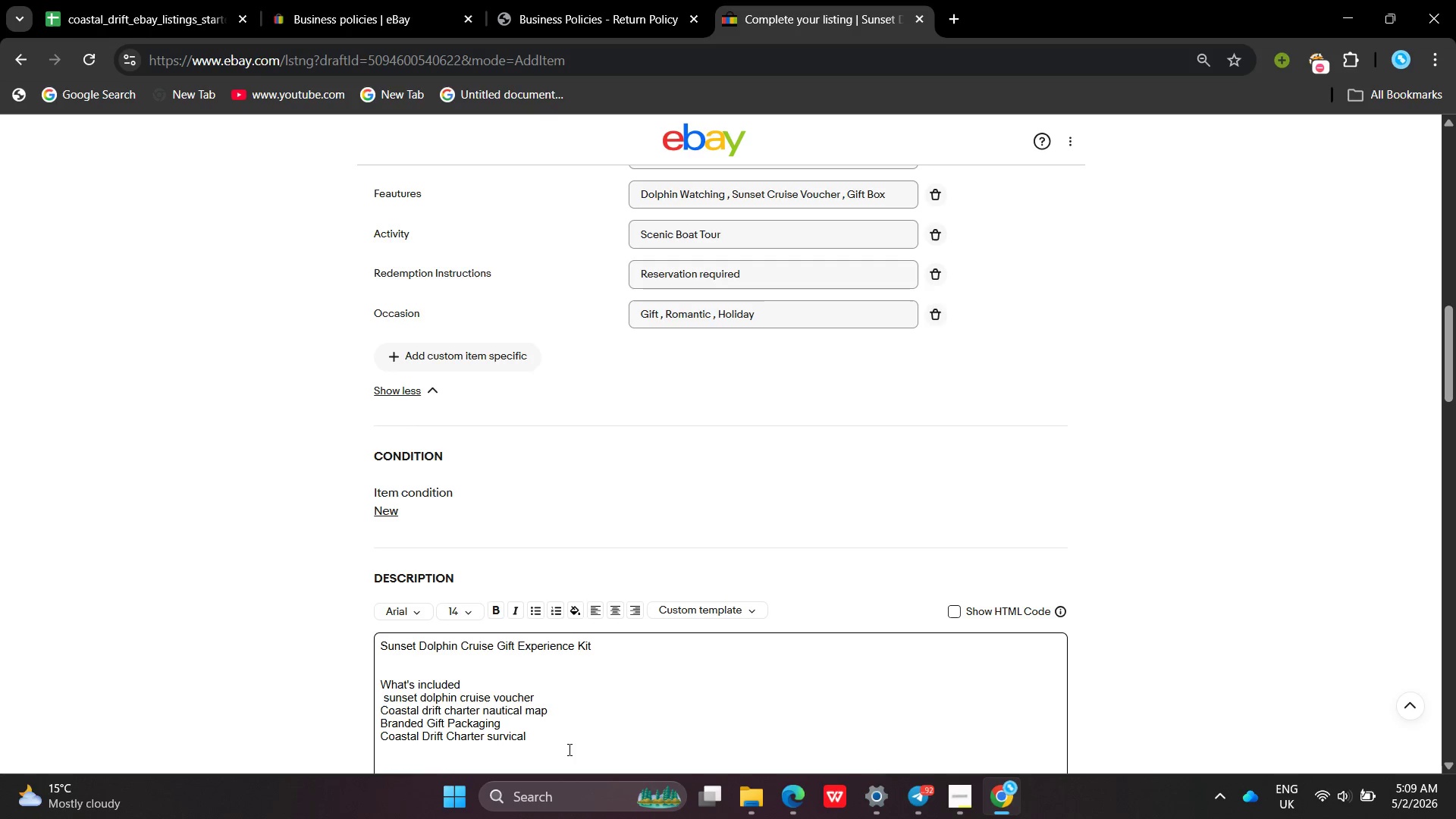 
key(Backspace)
key(Backspace)
key(Backspace)
key(Backspace)
type(val )
 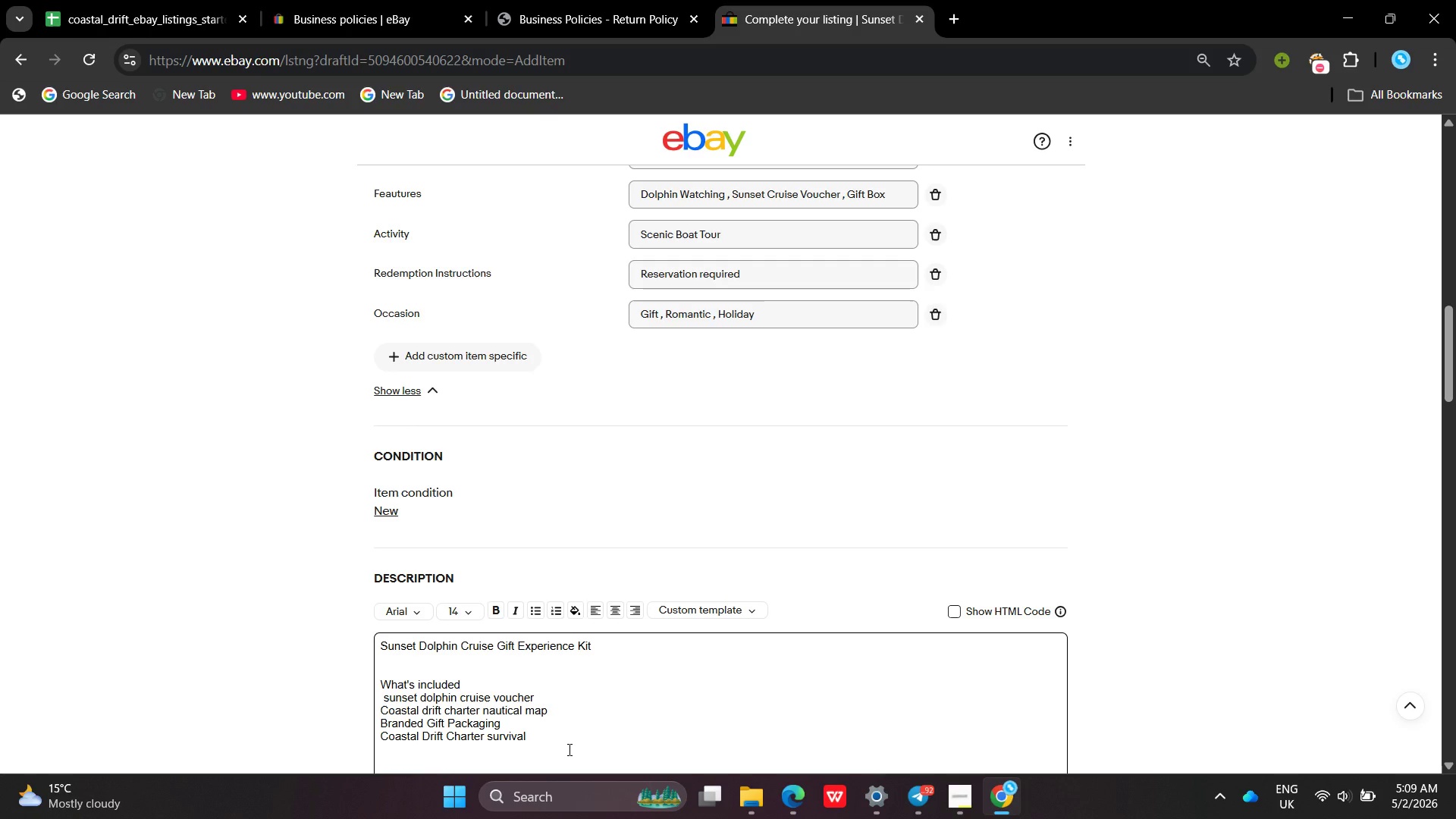 
type(cap)
 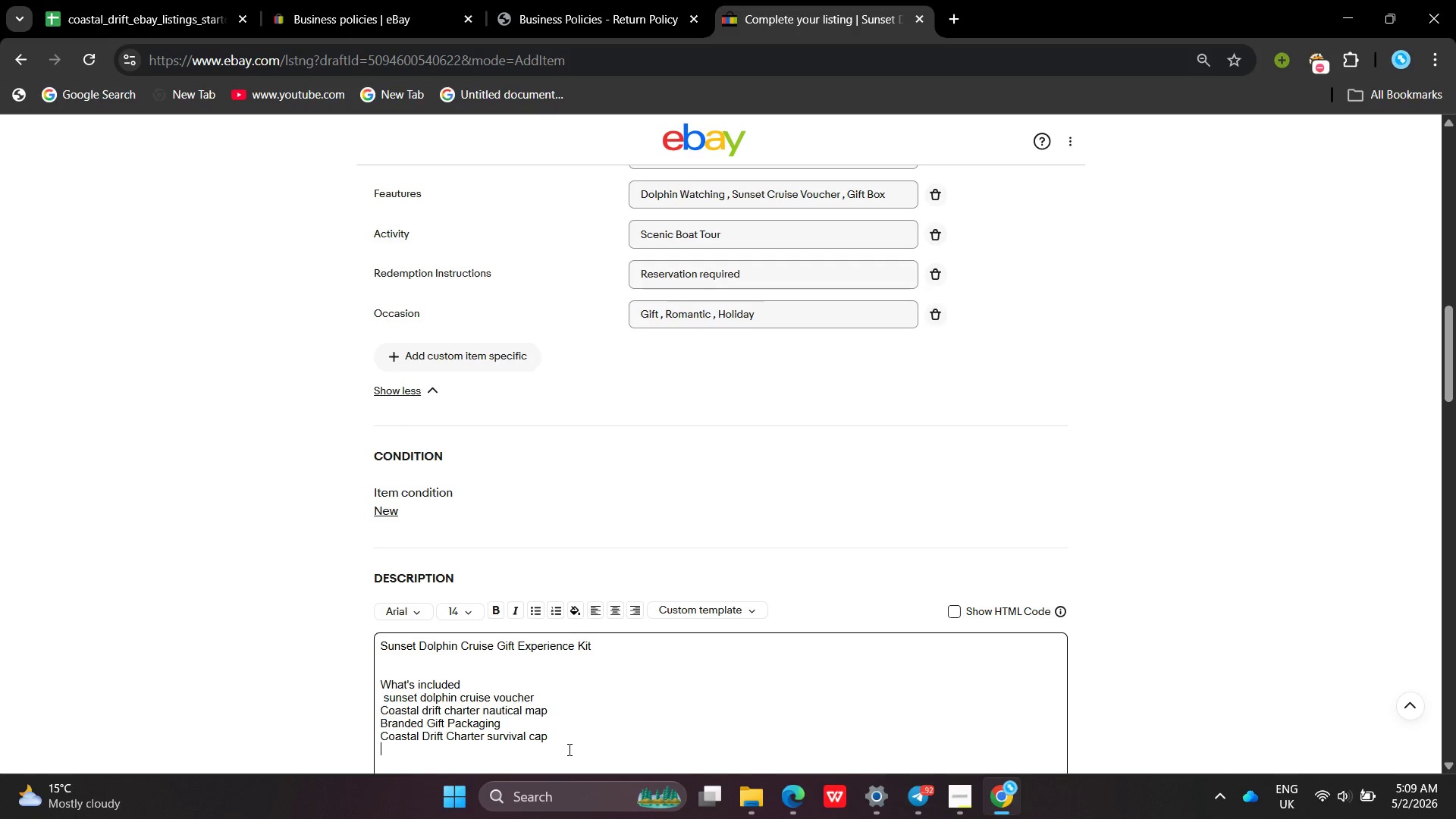 
left_click([568, 749])
 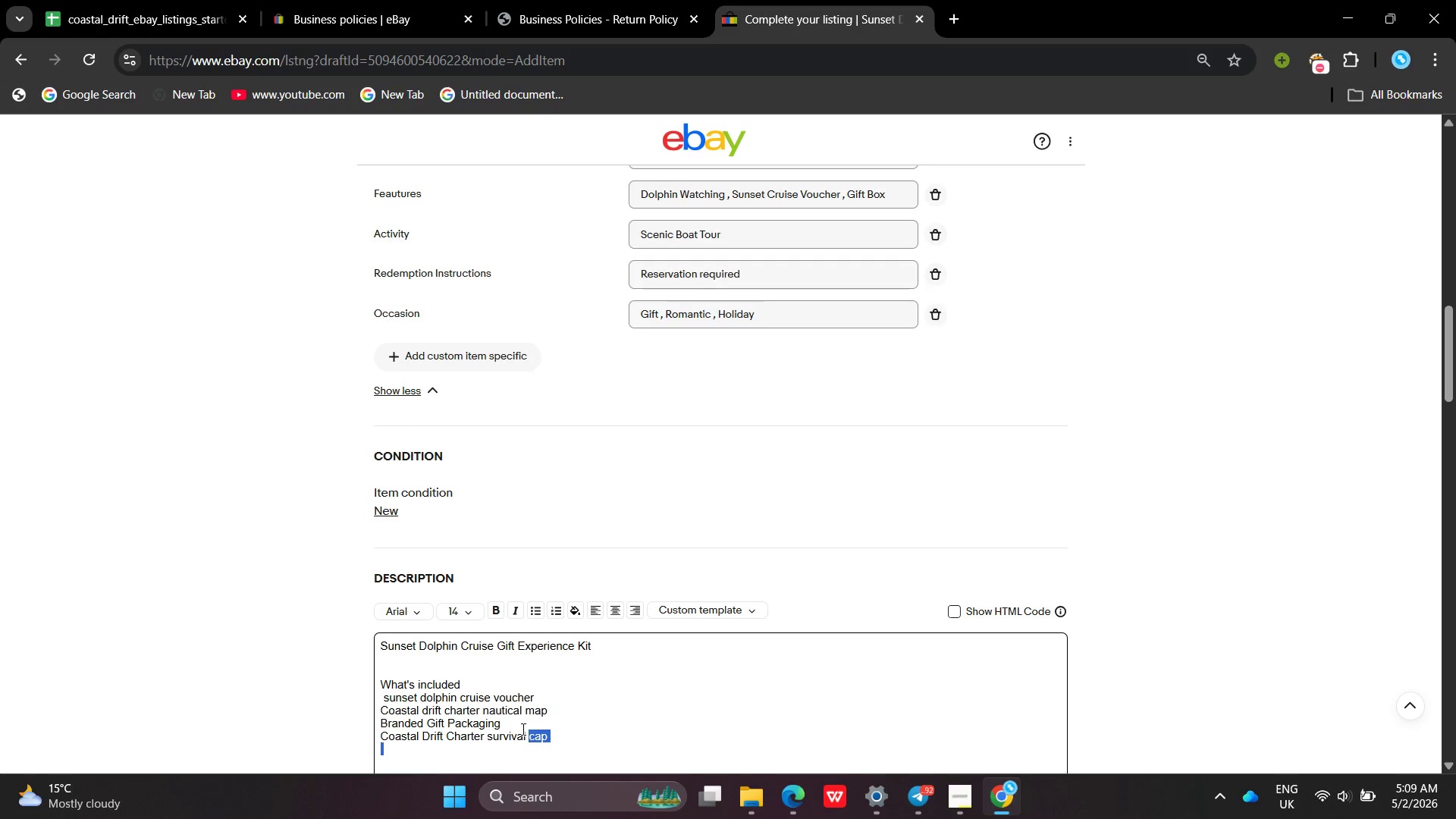 
left_click_drag(start_coordinate=[568, 749], to_coordinate=[390, 705])
 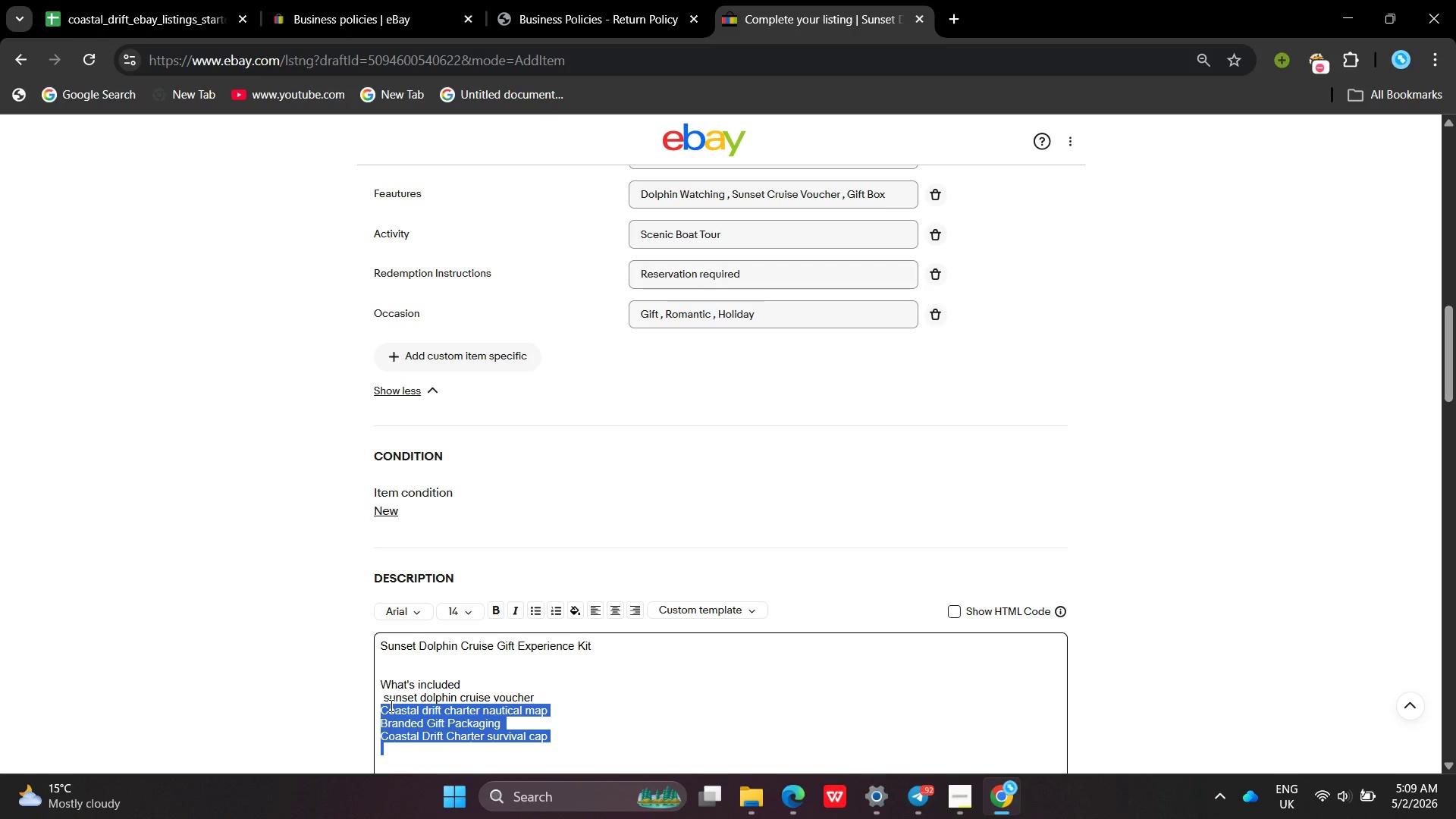 
left_click([390, 705])
 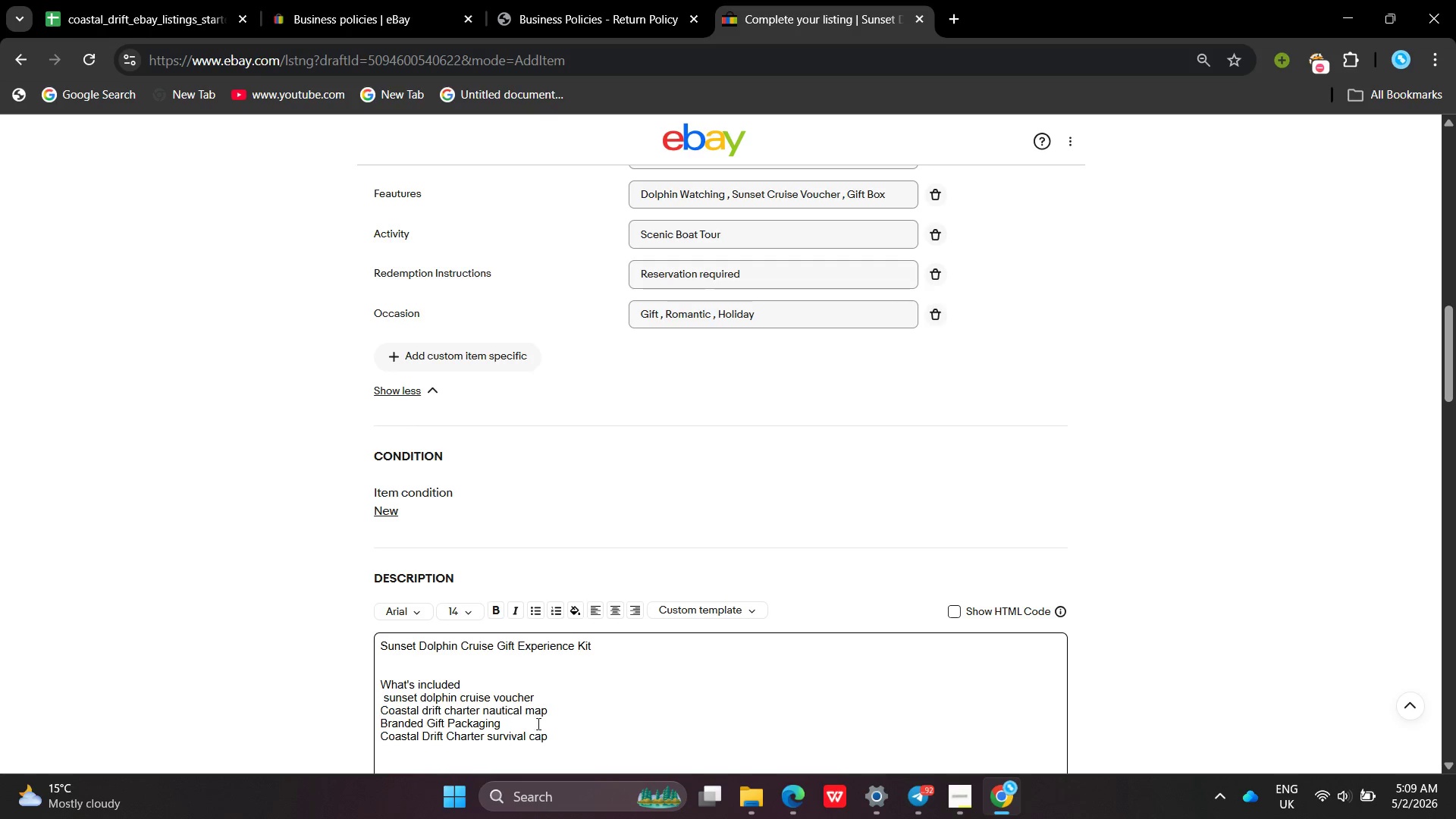 
left_click_drag(start_coordinate=[585, 752], to_coordinate=[332, 702])
 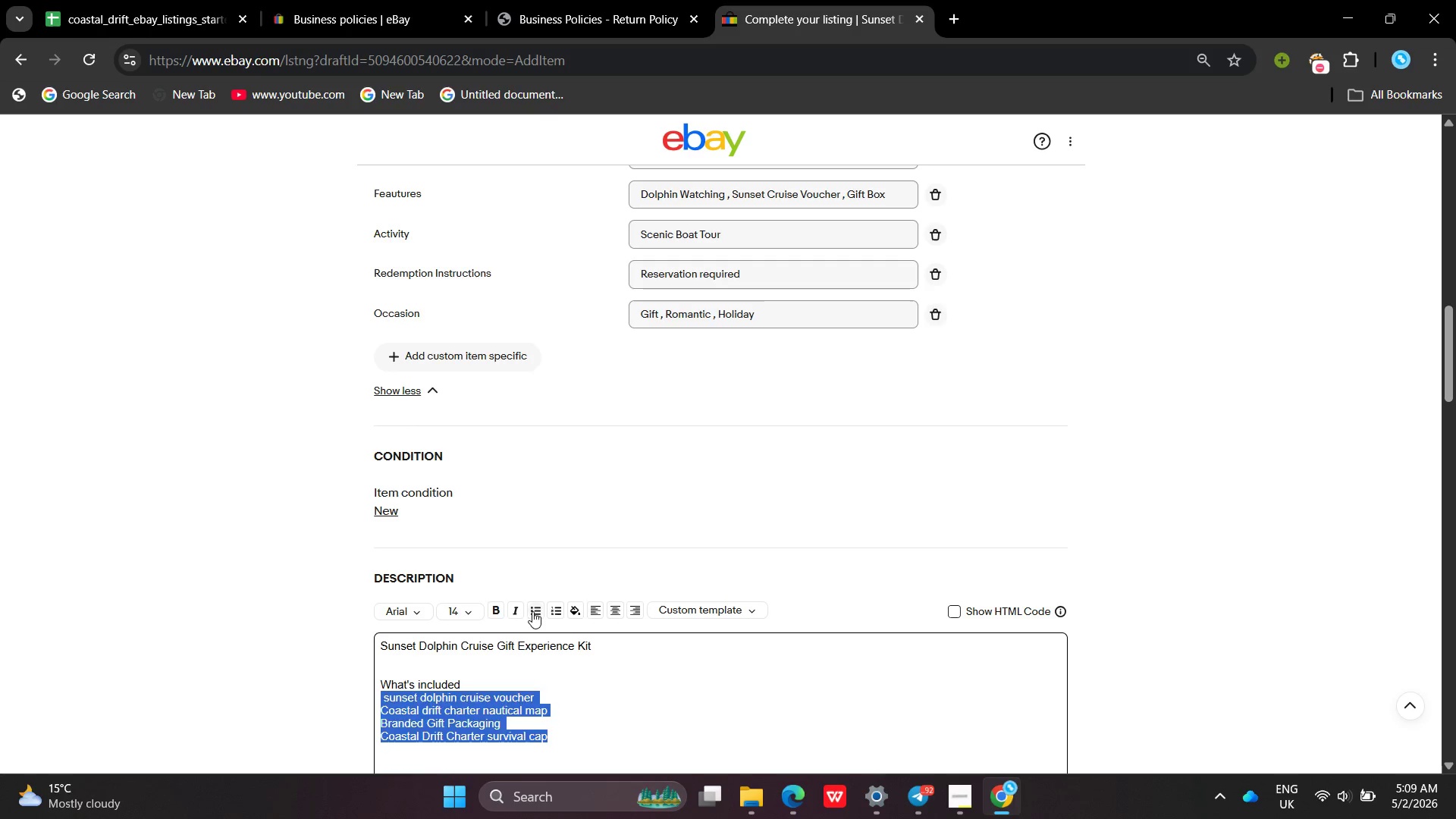 
left_click([533, 611])
 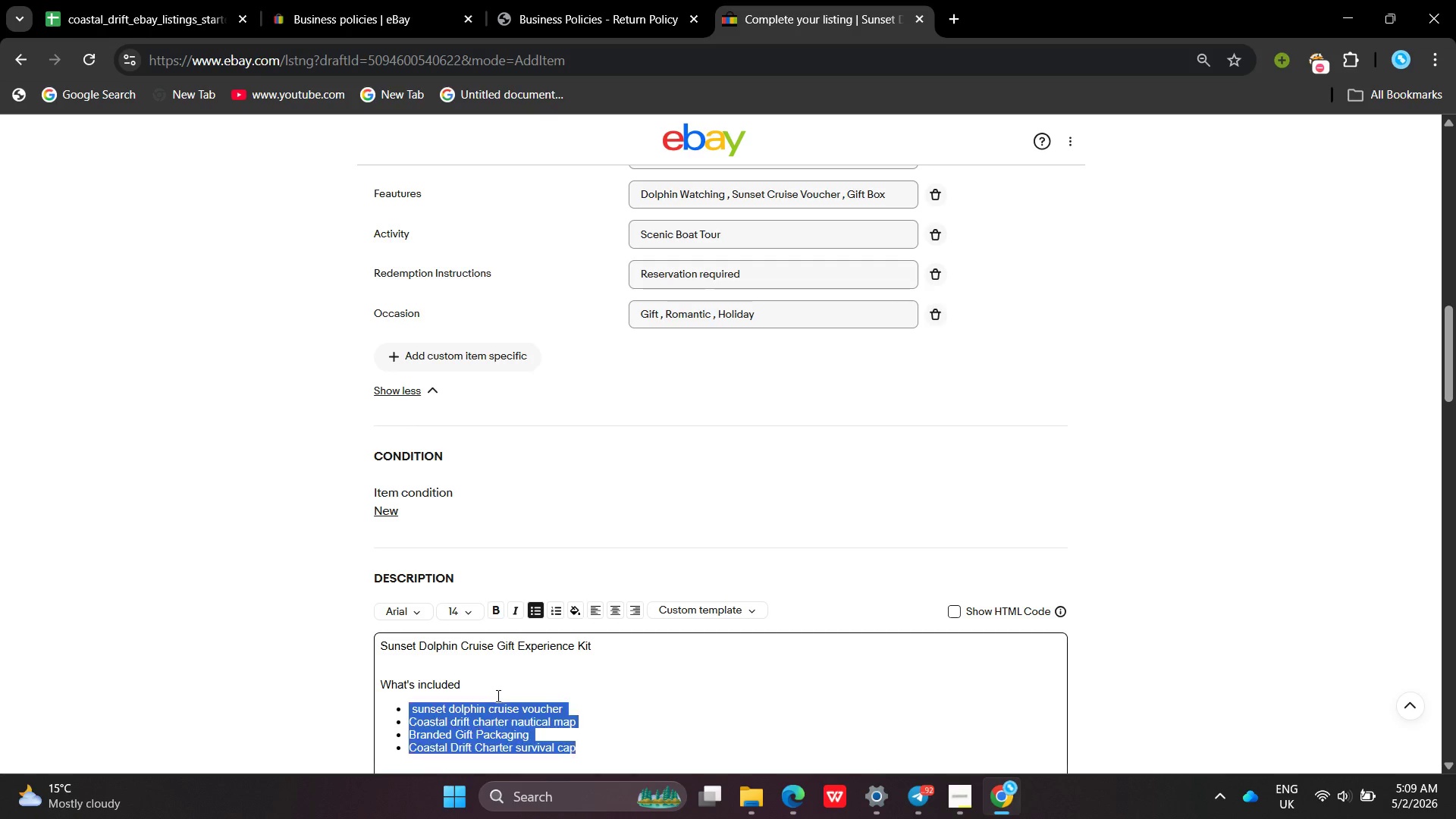 
left_click([497, 695])
 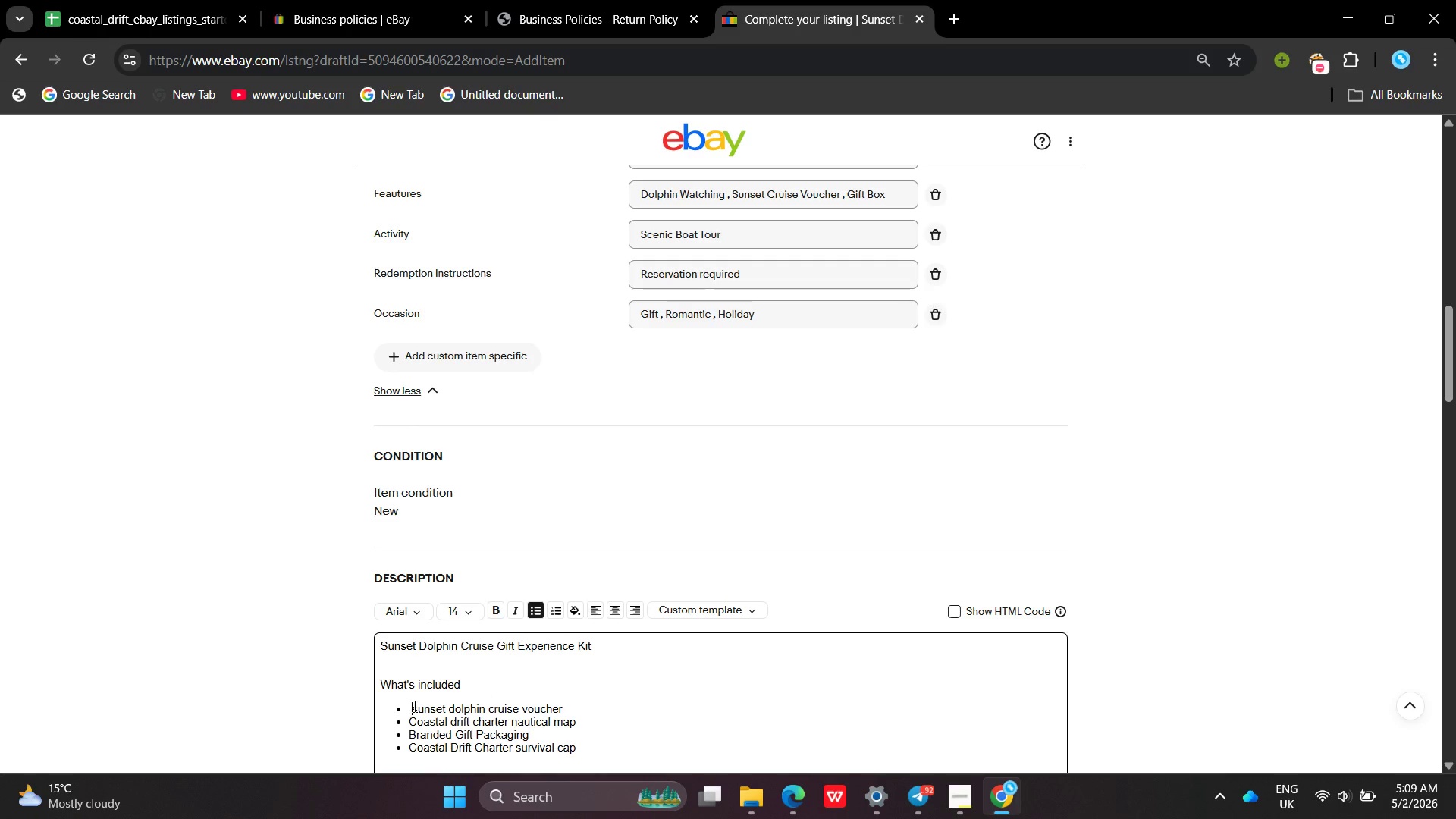 
left_click([413, 706])
 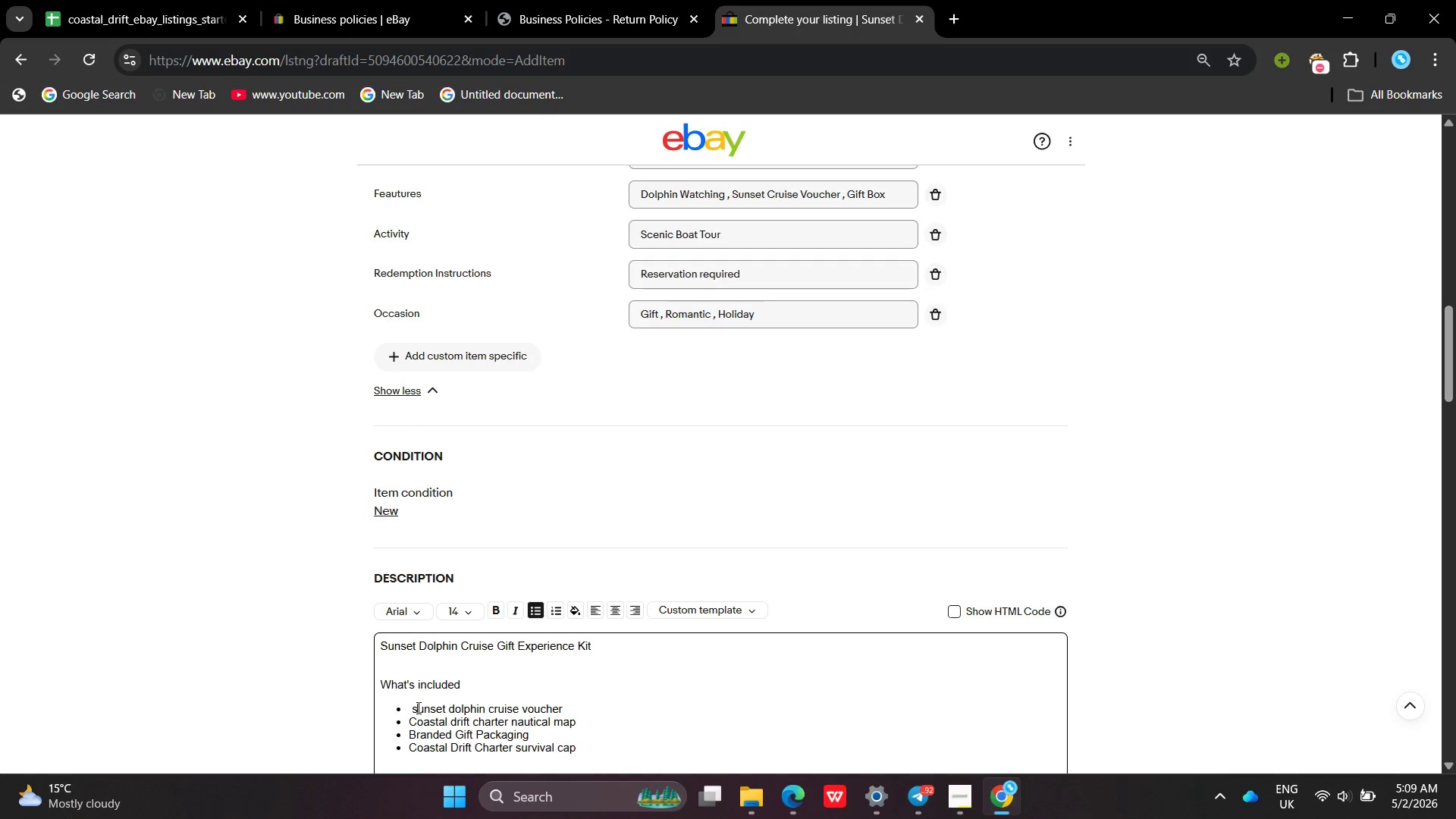 
left_click([417, 708])
 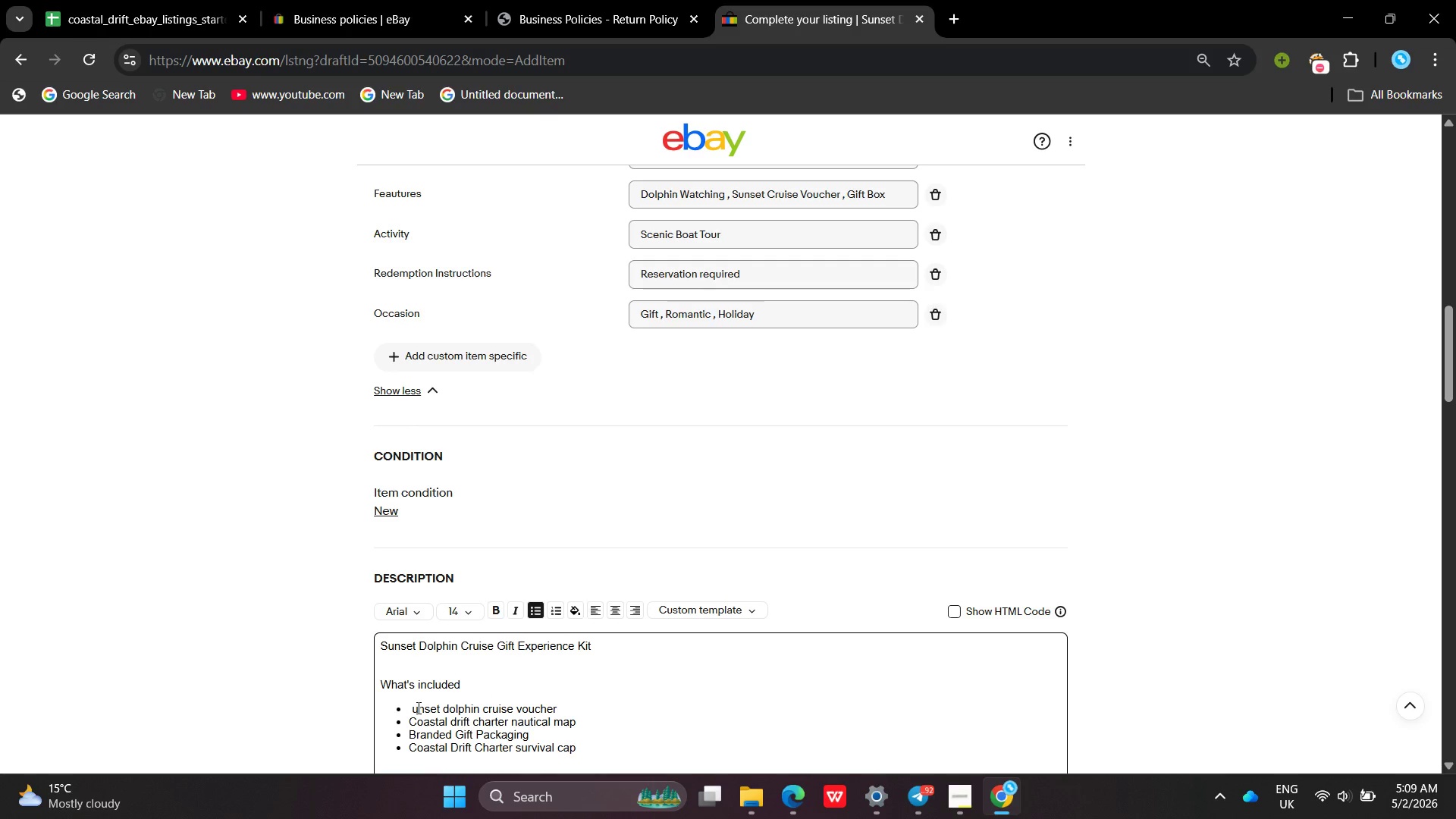 
key(Backspace)
 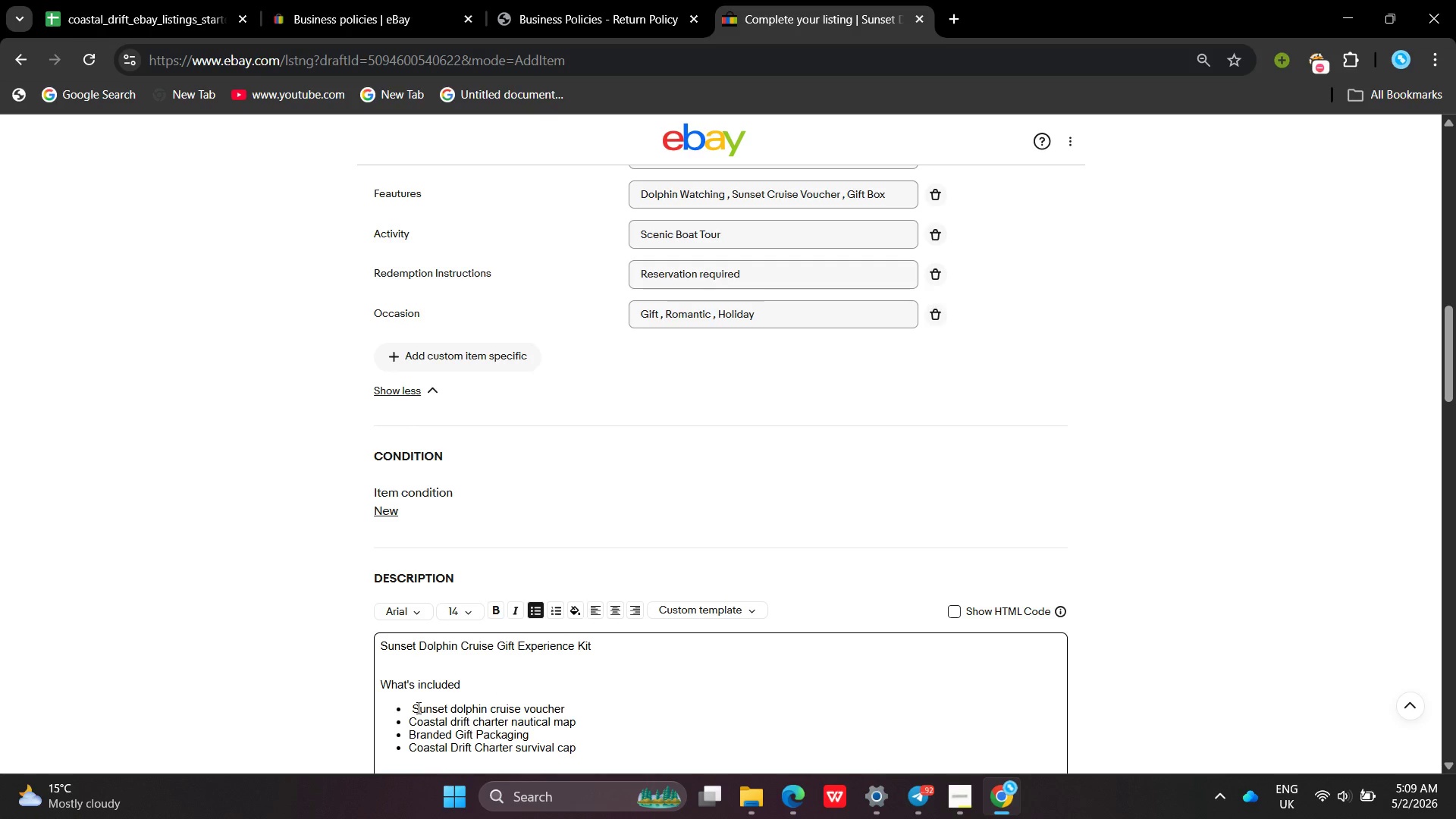 
key(Shift+ShiftLeft)
 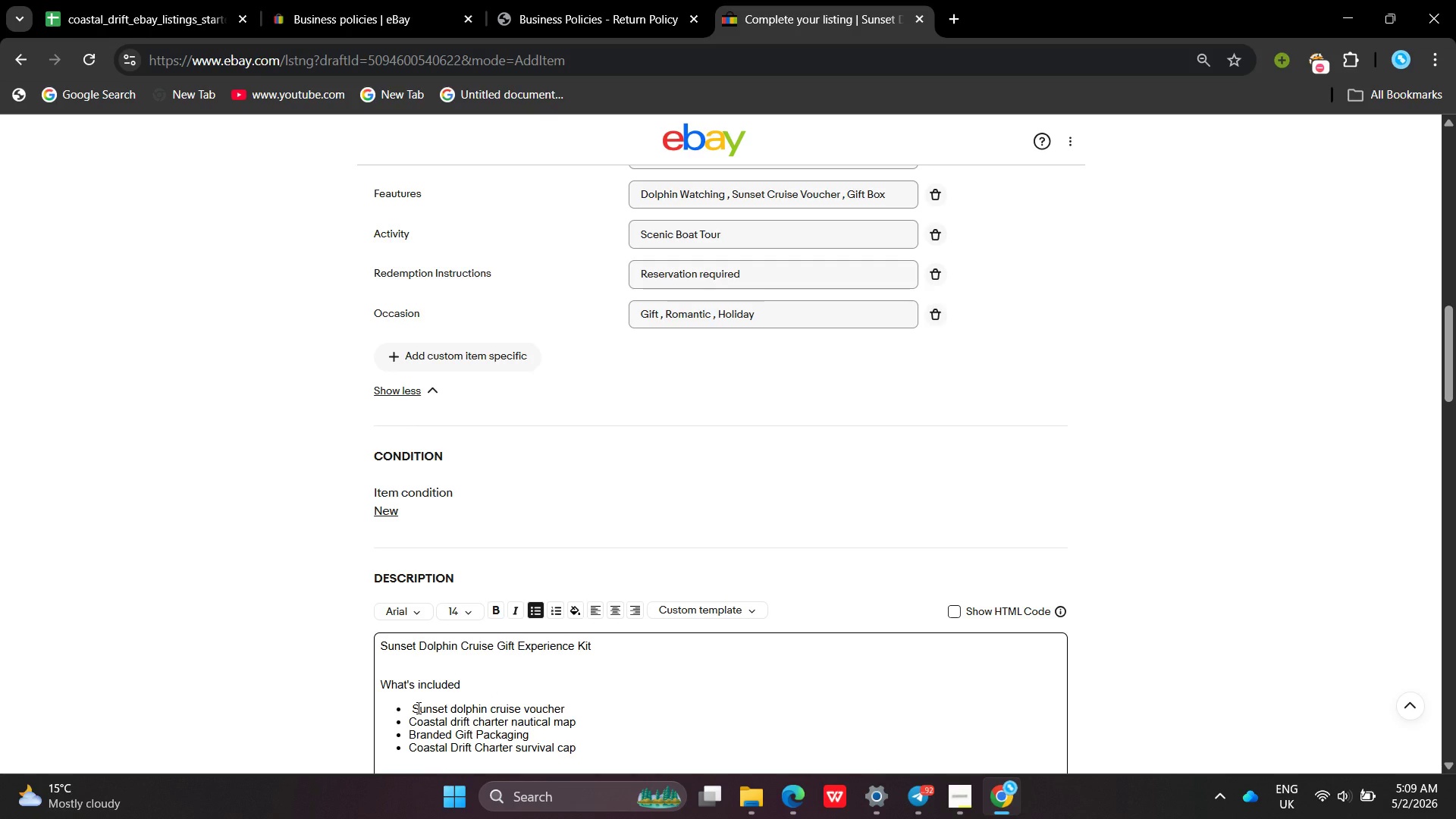 
key(Shift+S)